 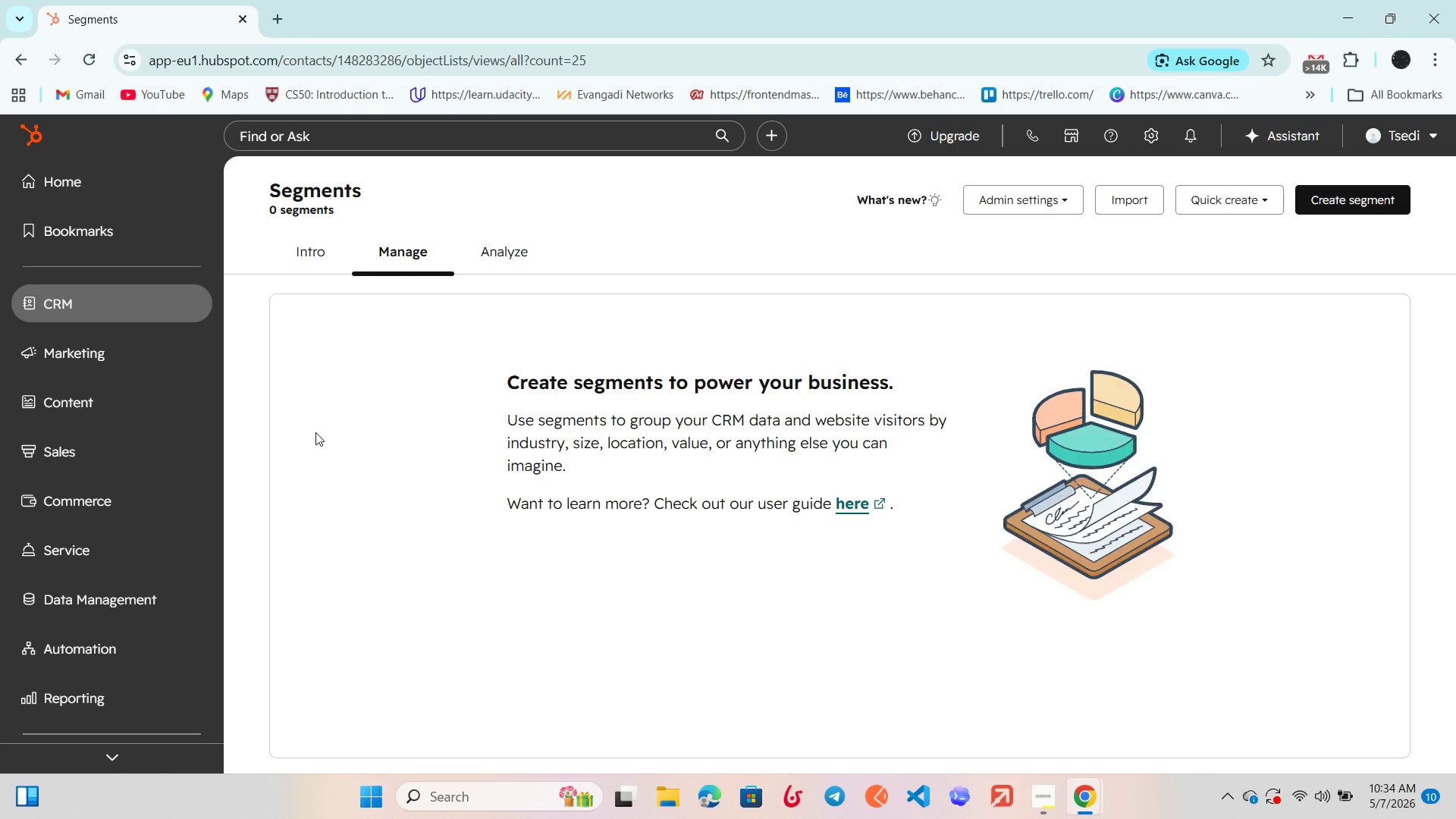 
left_click([1147, 133])
 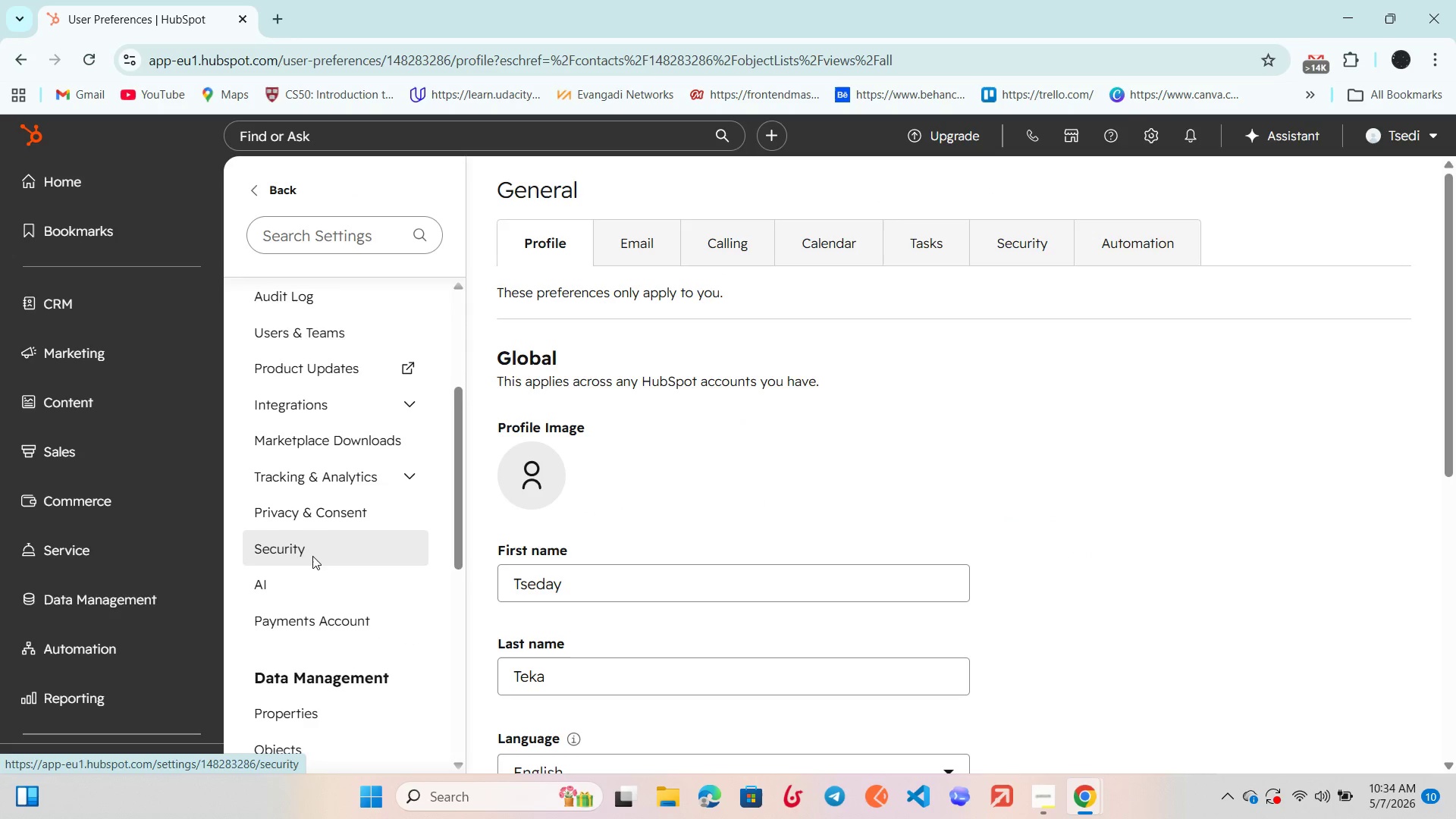 
left_click([306, 644])
 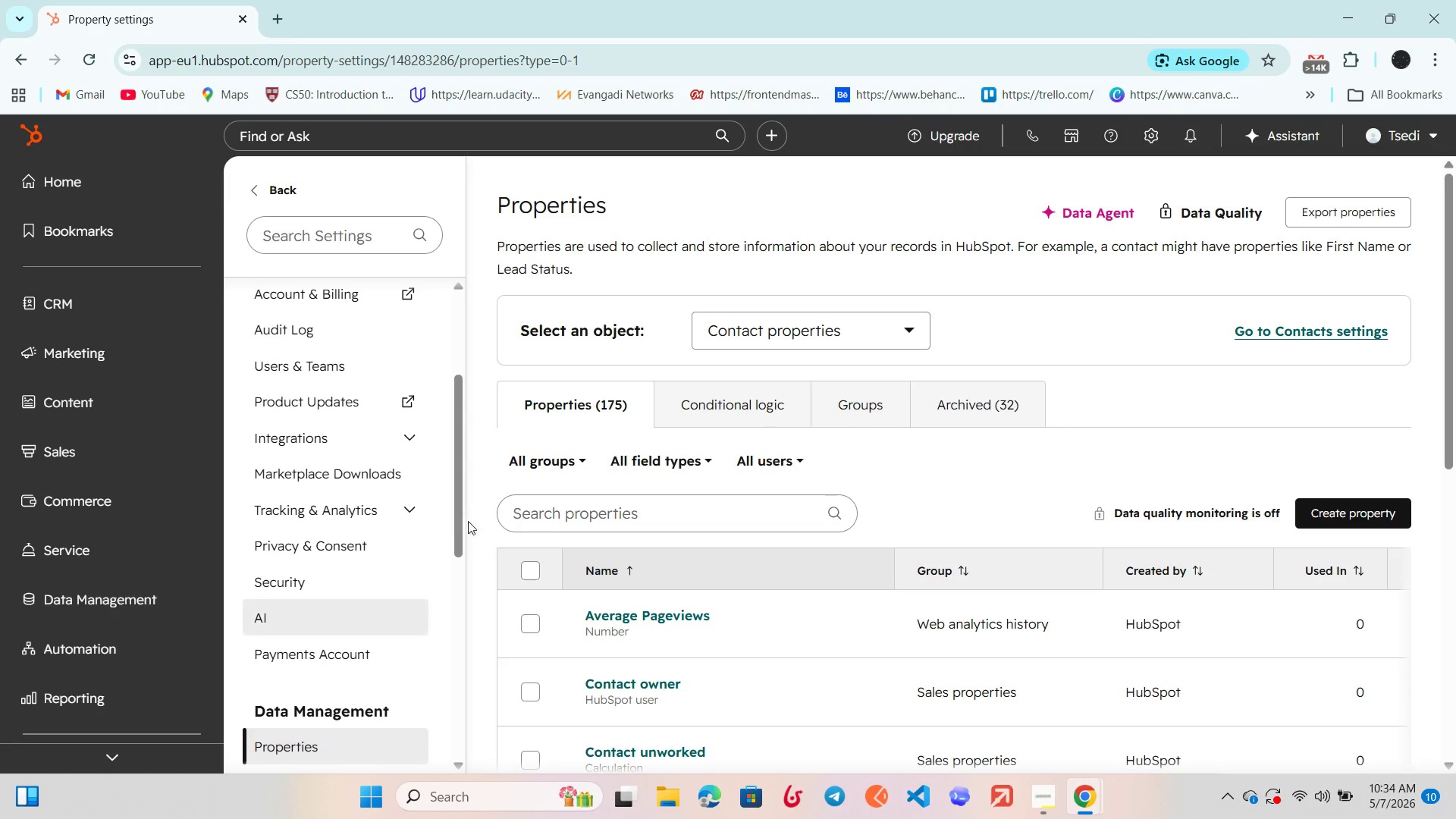 
wait(6.95)
 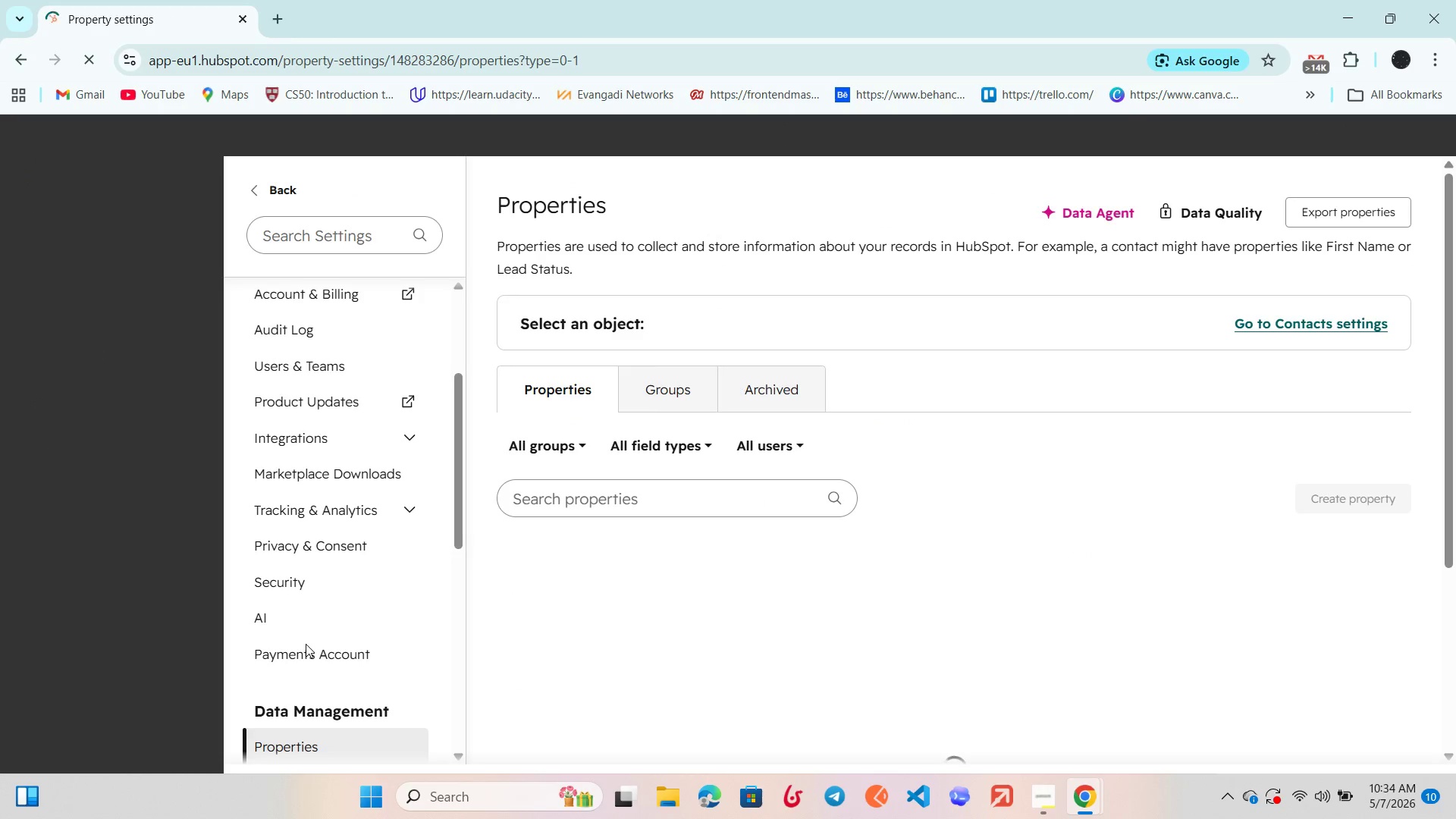 
left_click([1332, 516])
 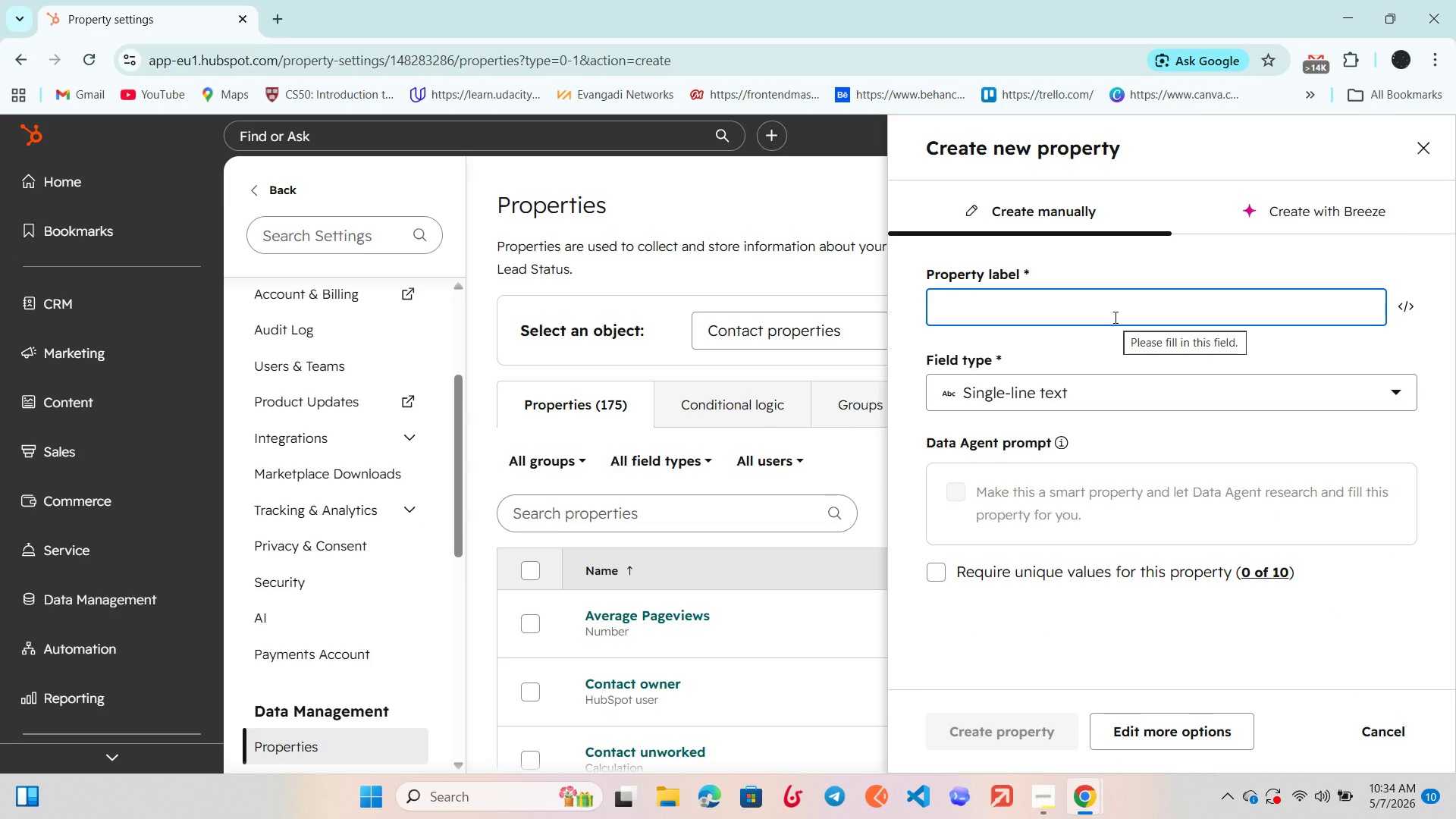 
type(Last Destination)
 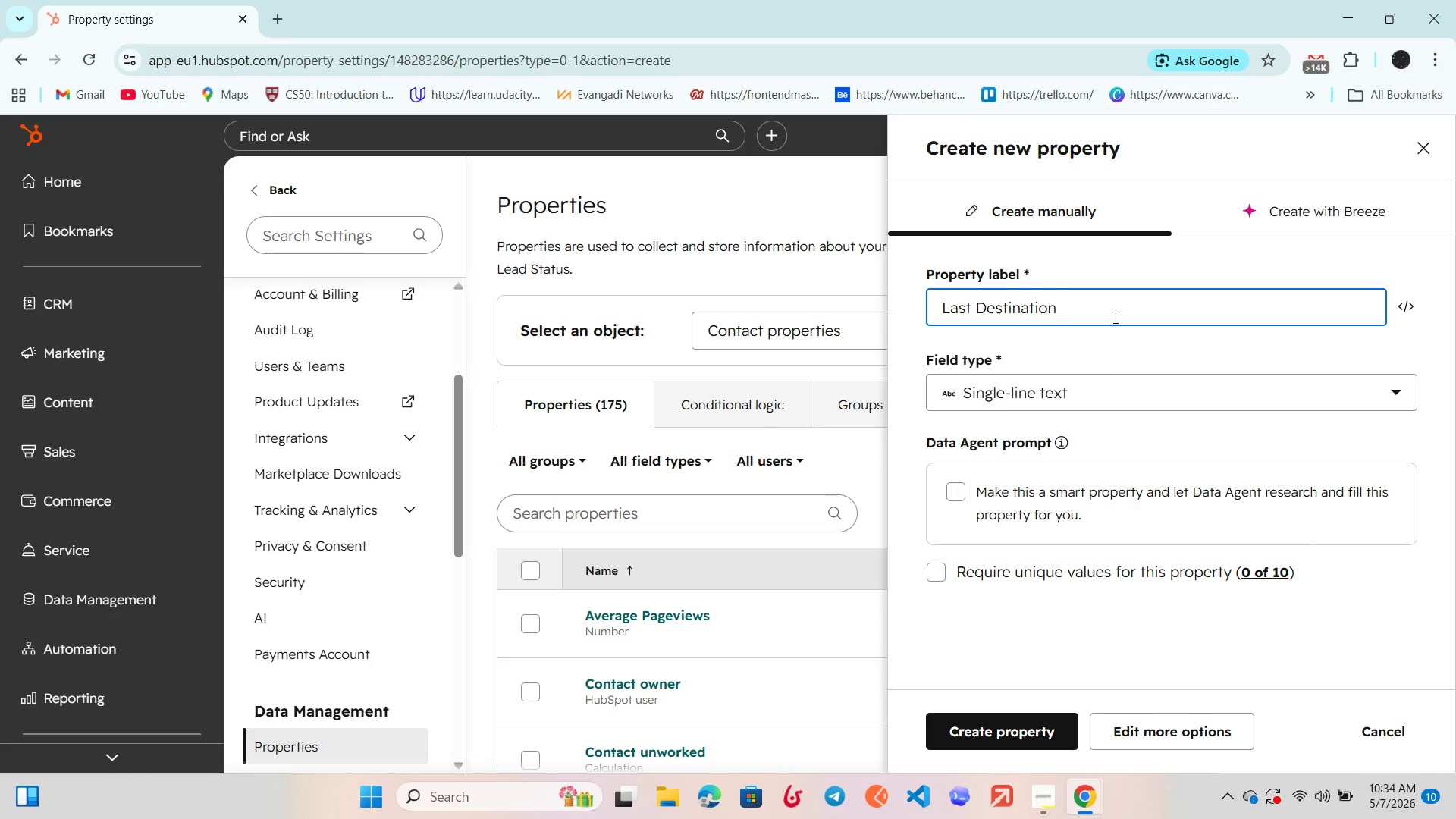 
type( Visited)
 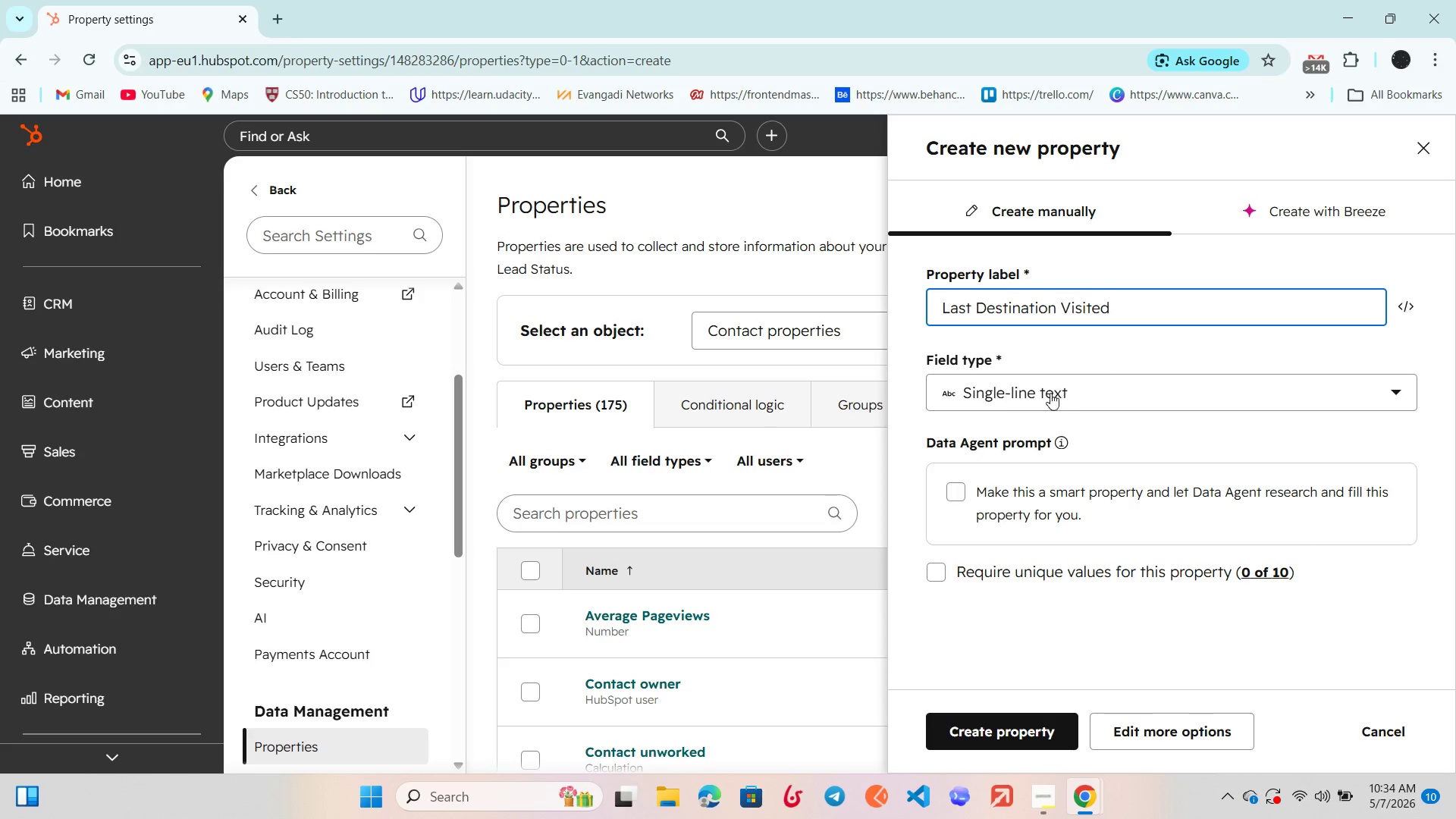 
left_click([1043, 397])
 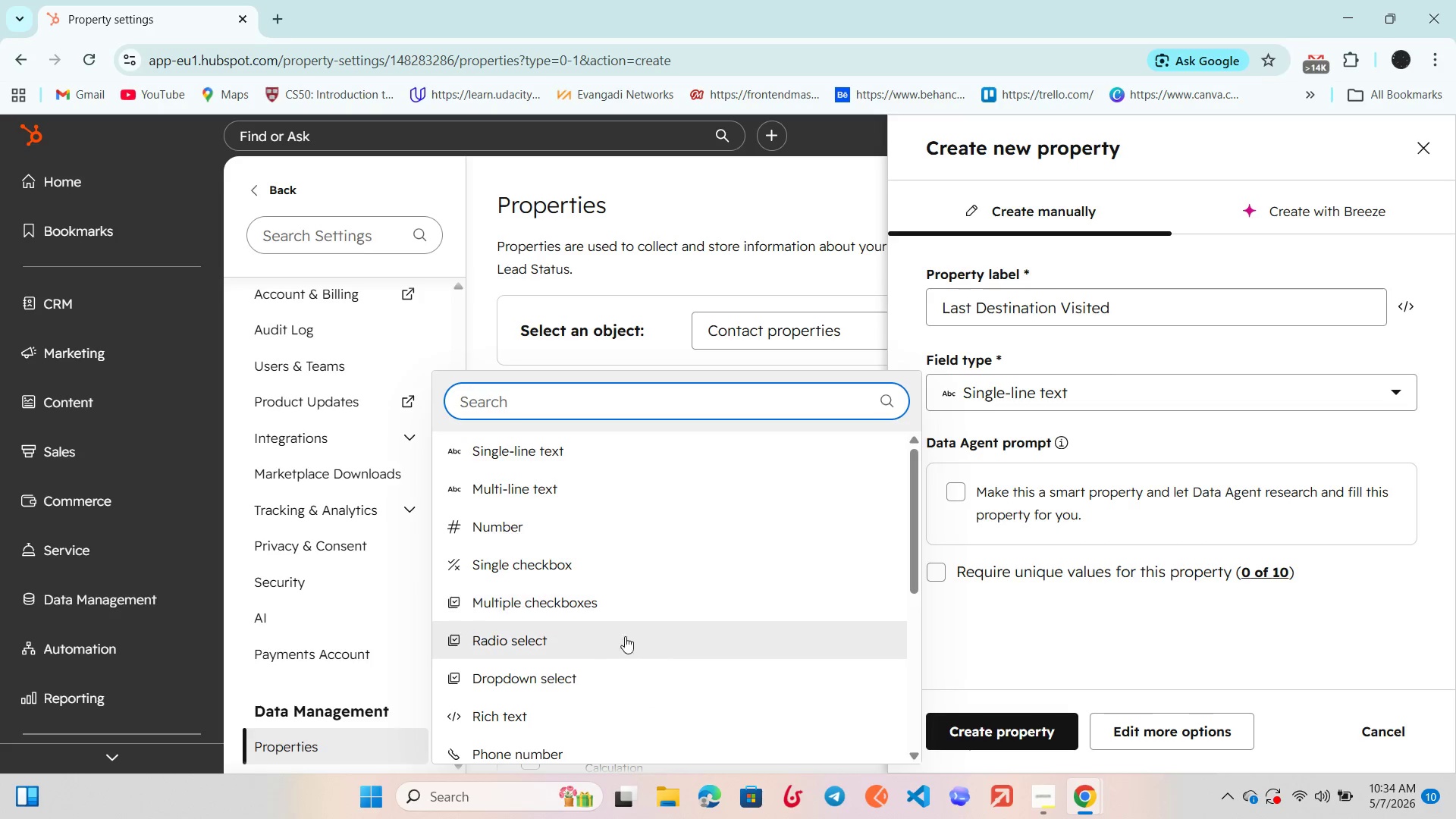 
left_click([574, 676])
 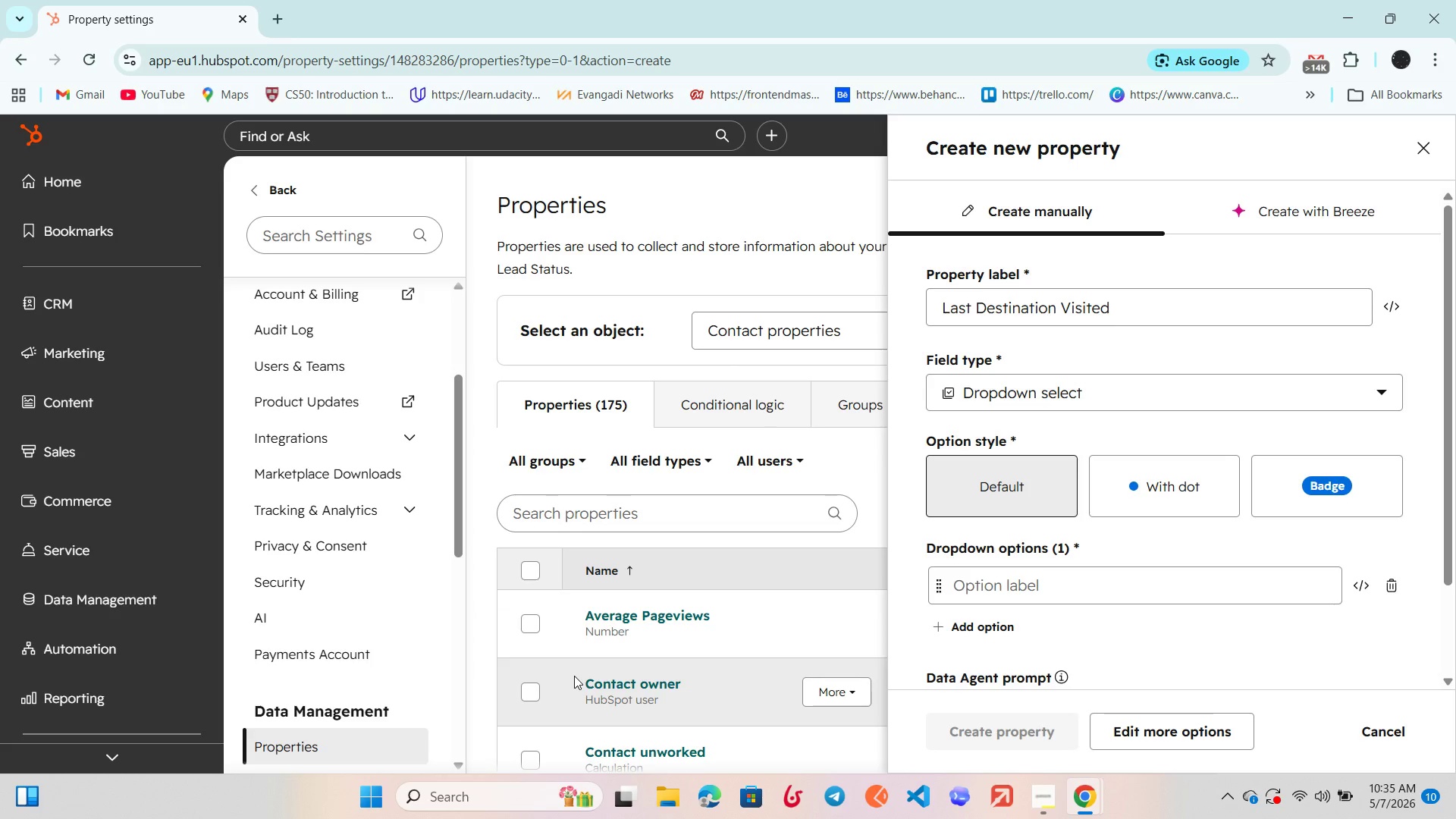 
wait(15.61)
 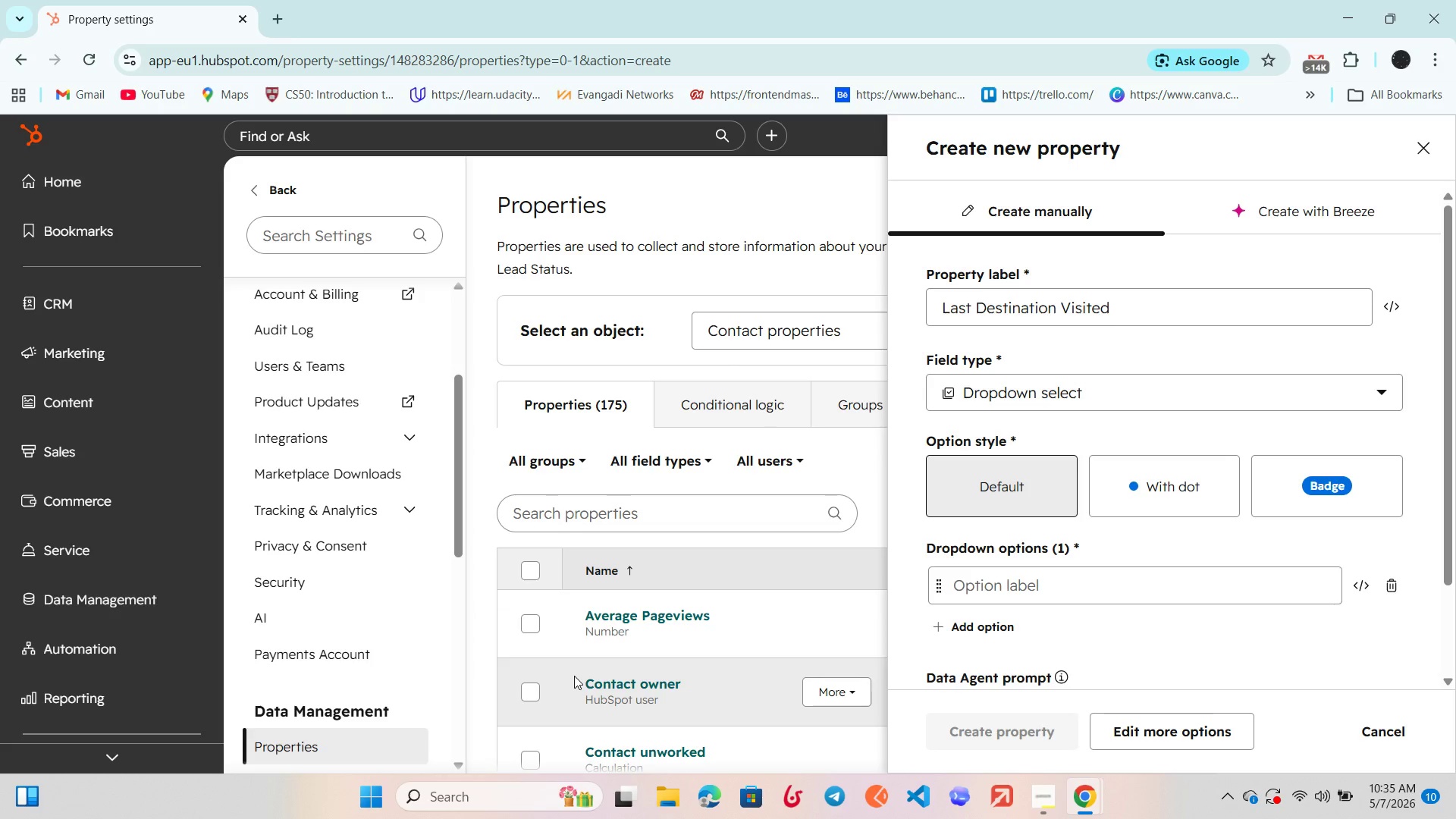 
left_click([1078, 381])
 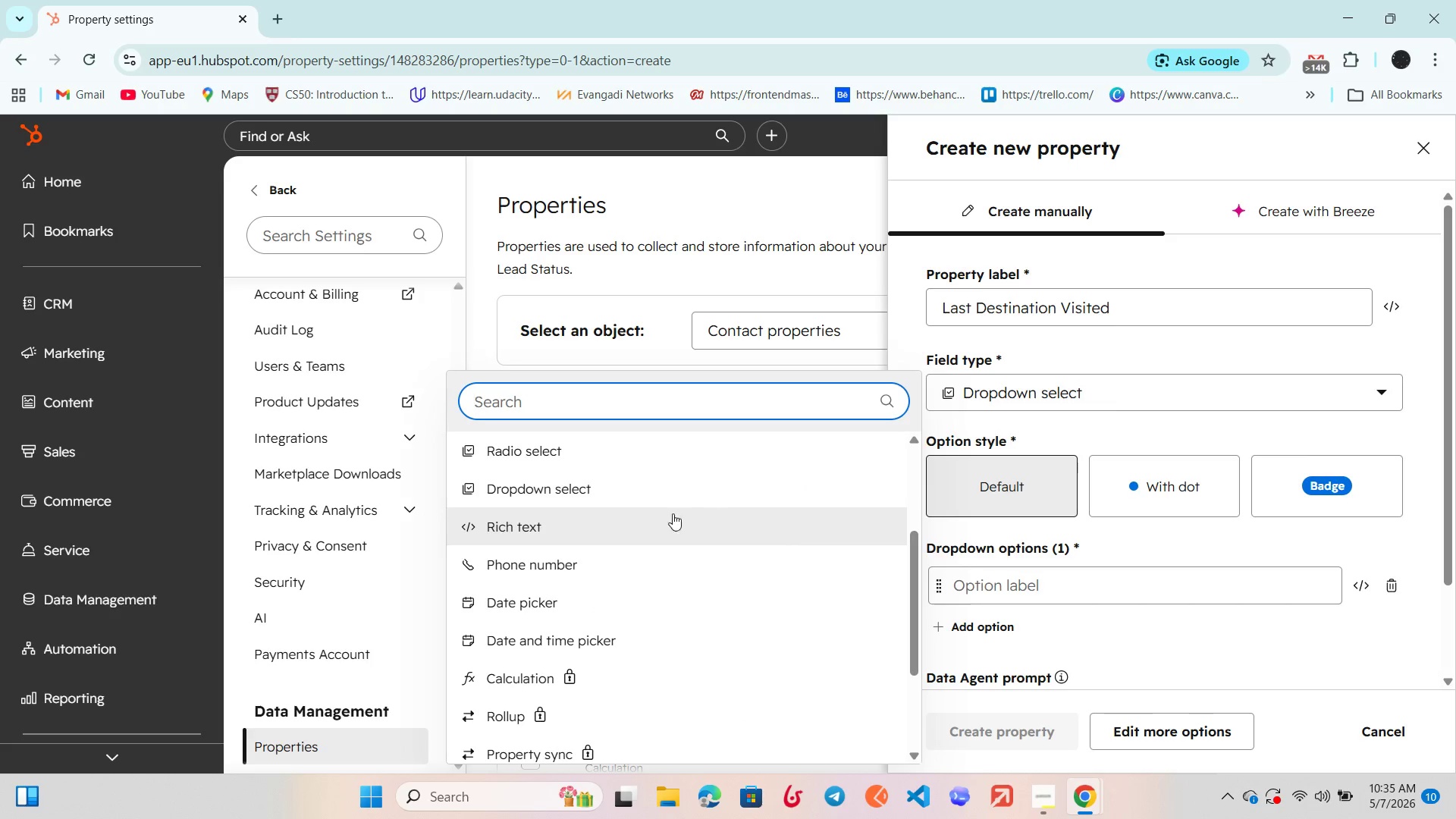 
mouse_move([603, 457])
 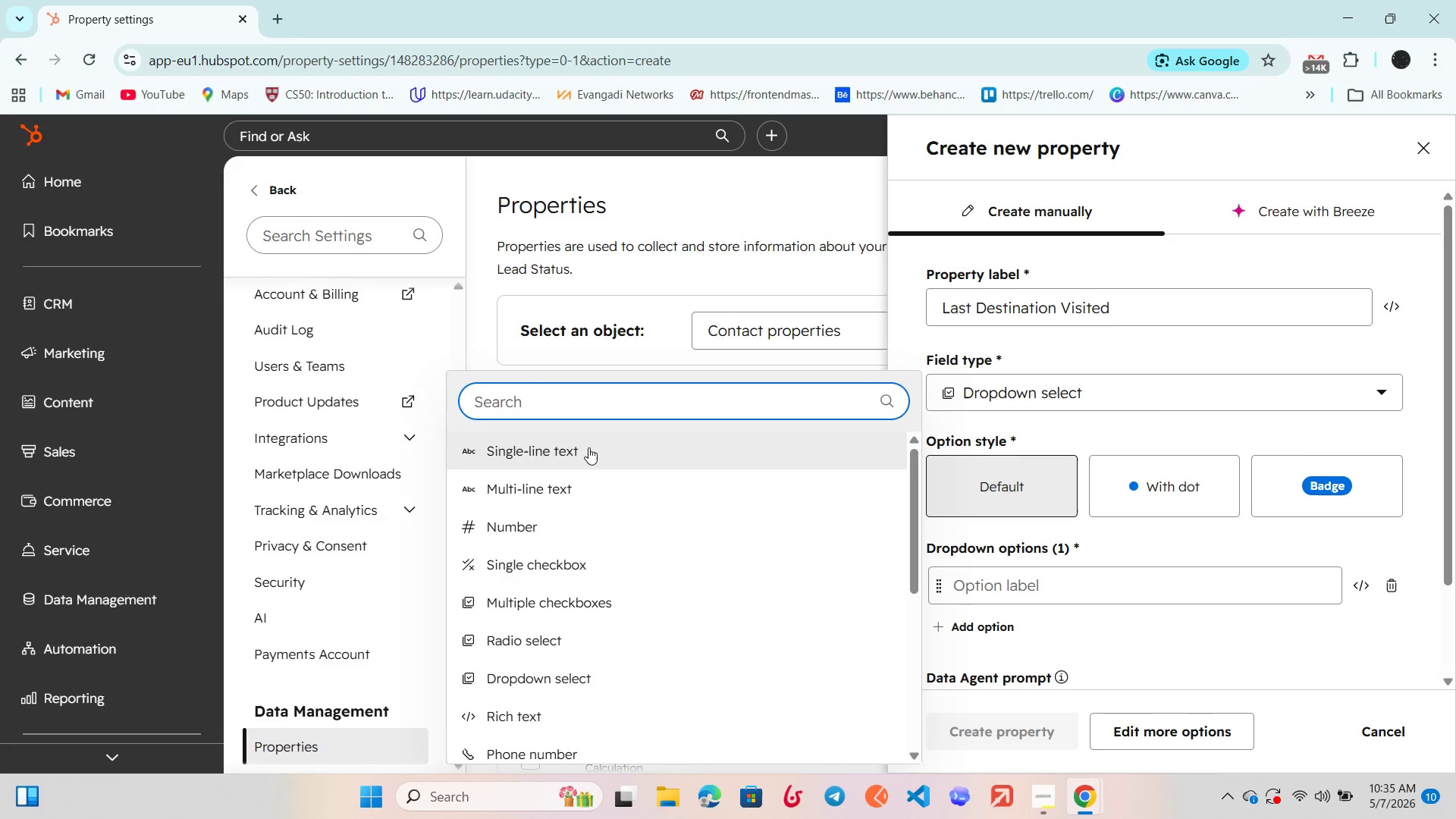 
left_click([588, 447])
 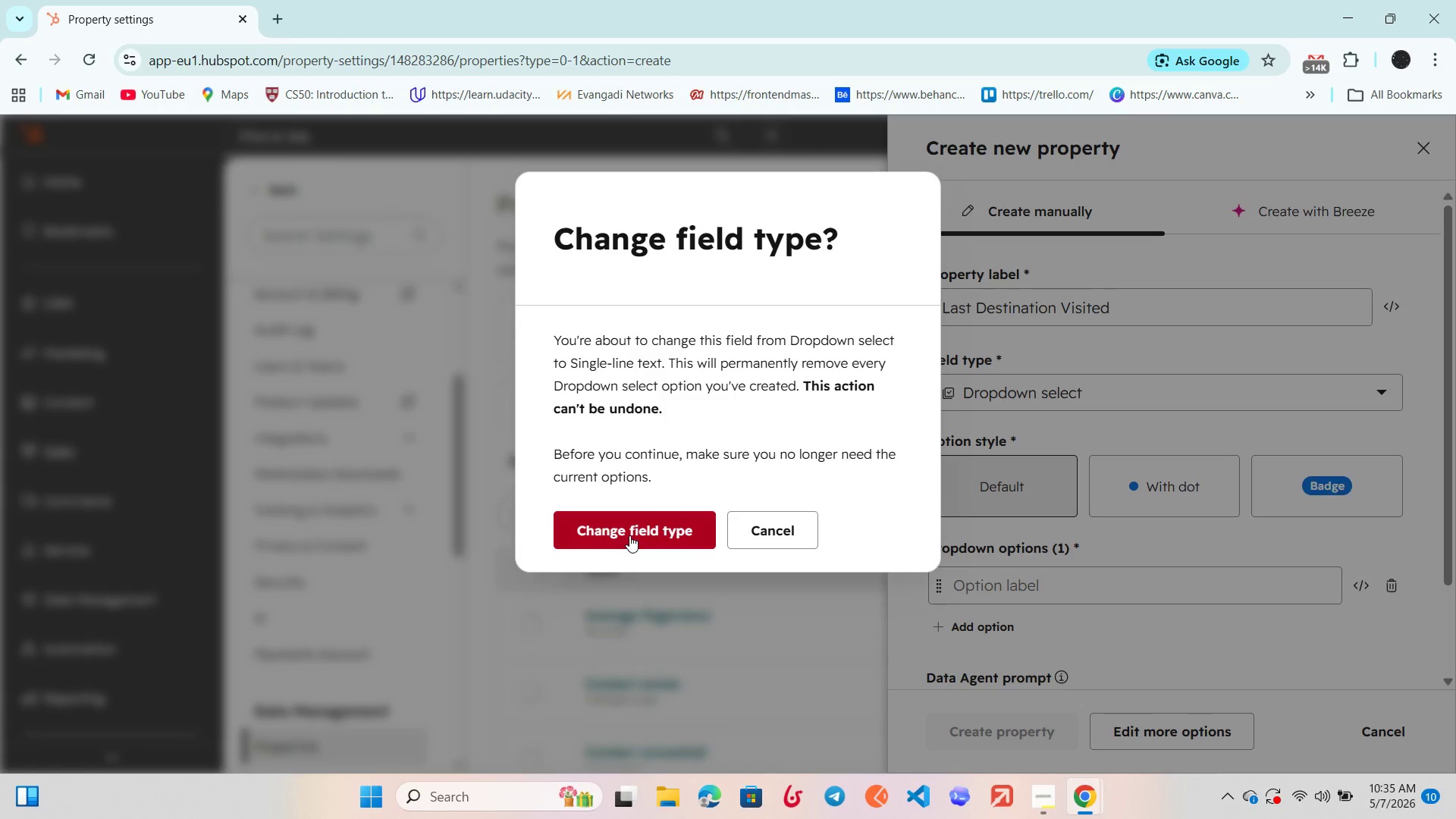 
left_click([629, 535])
 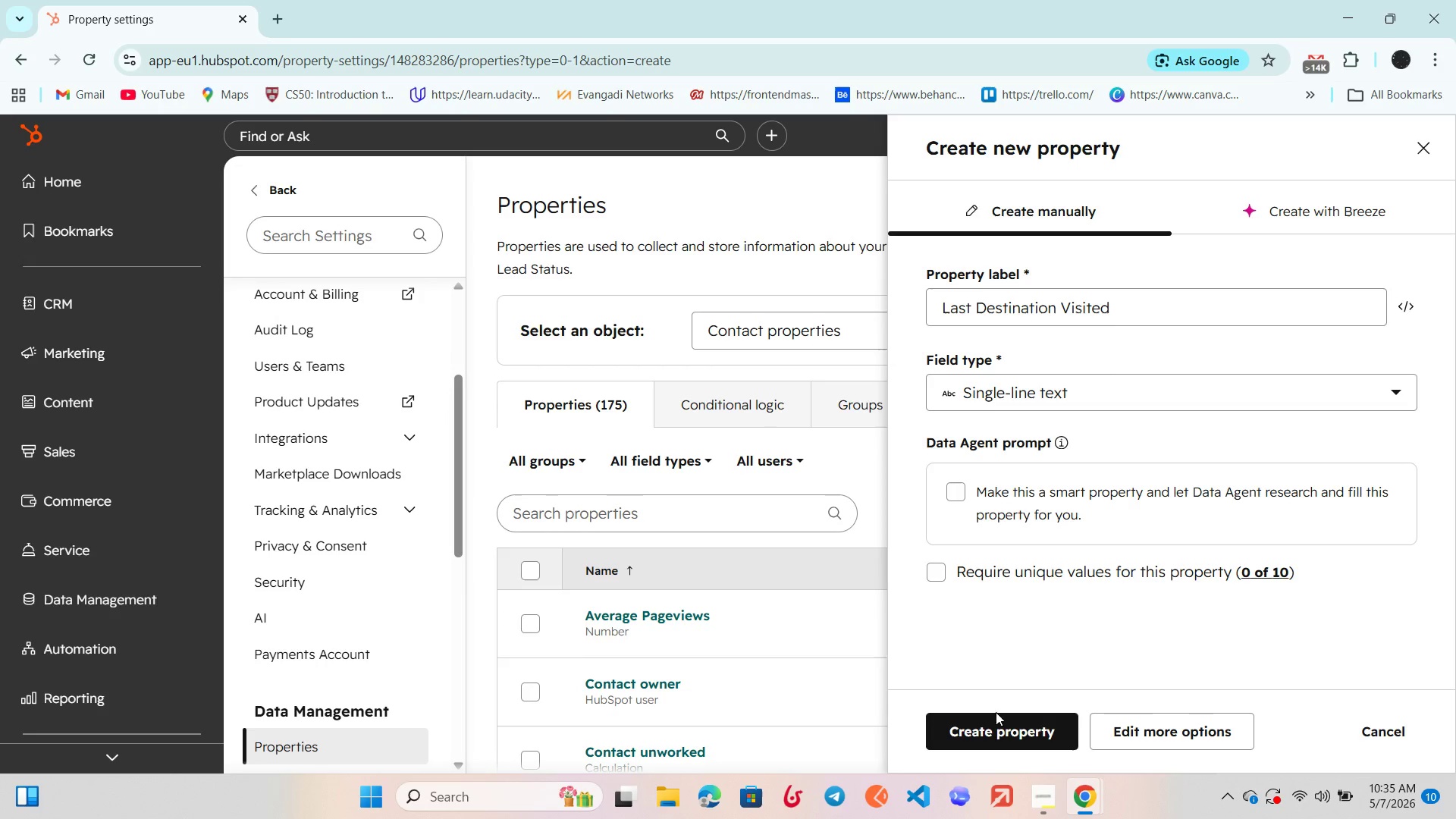 
left_click([996, 717])
 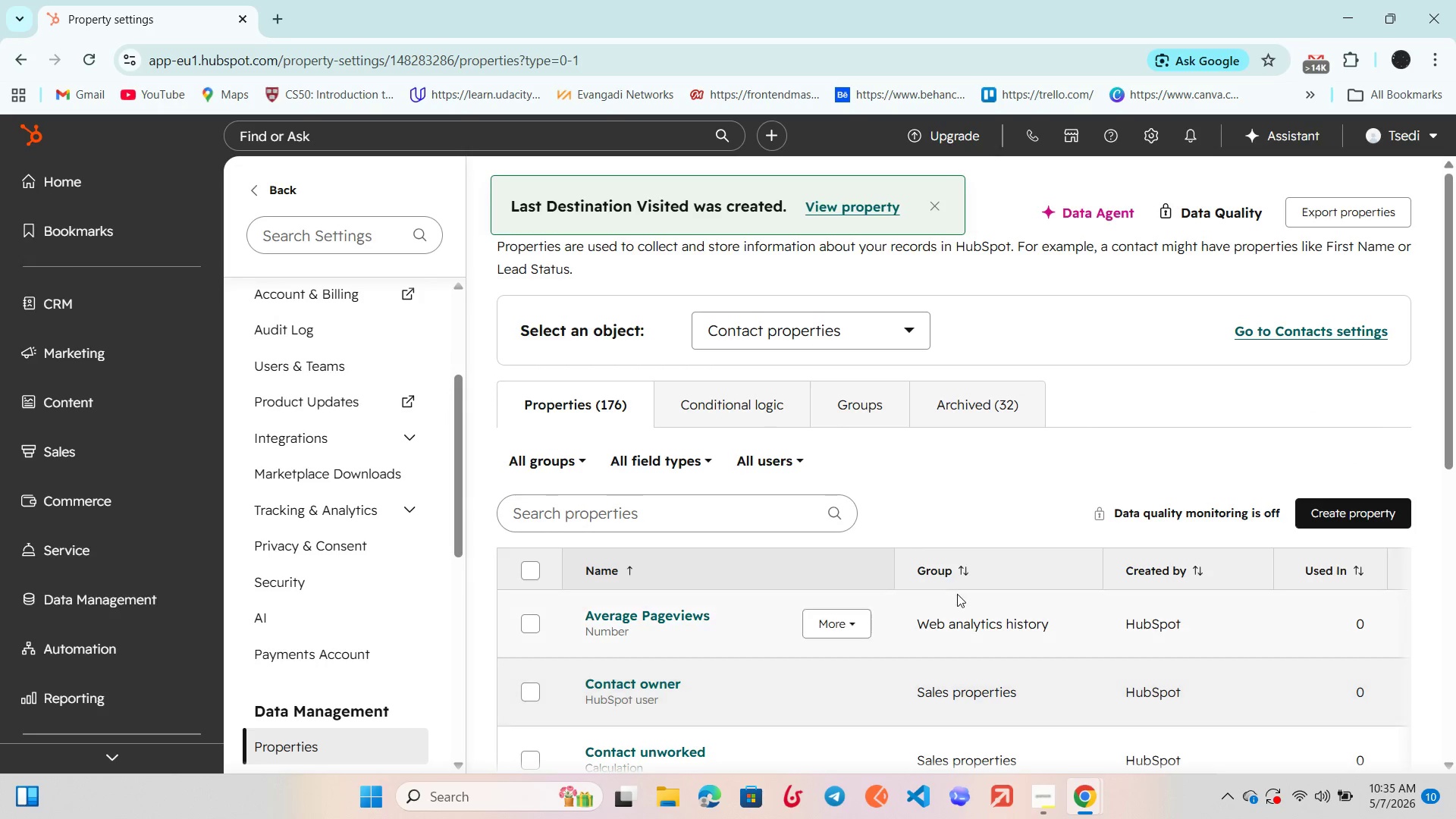 
left_click([764, 457])
 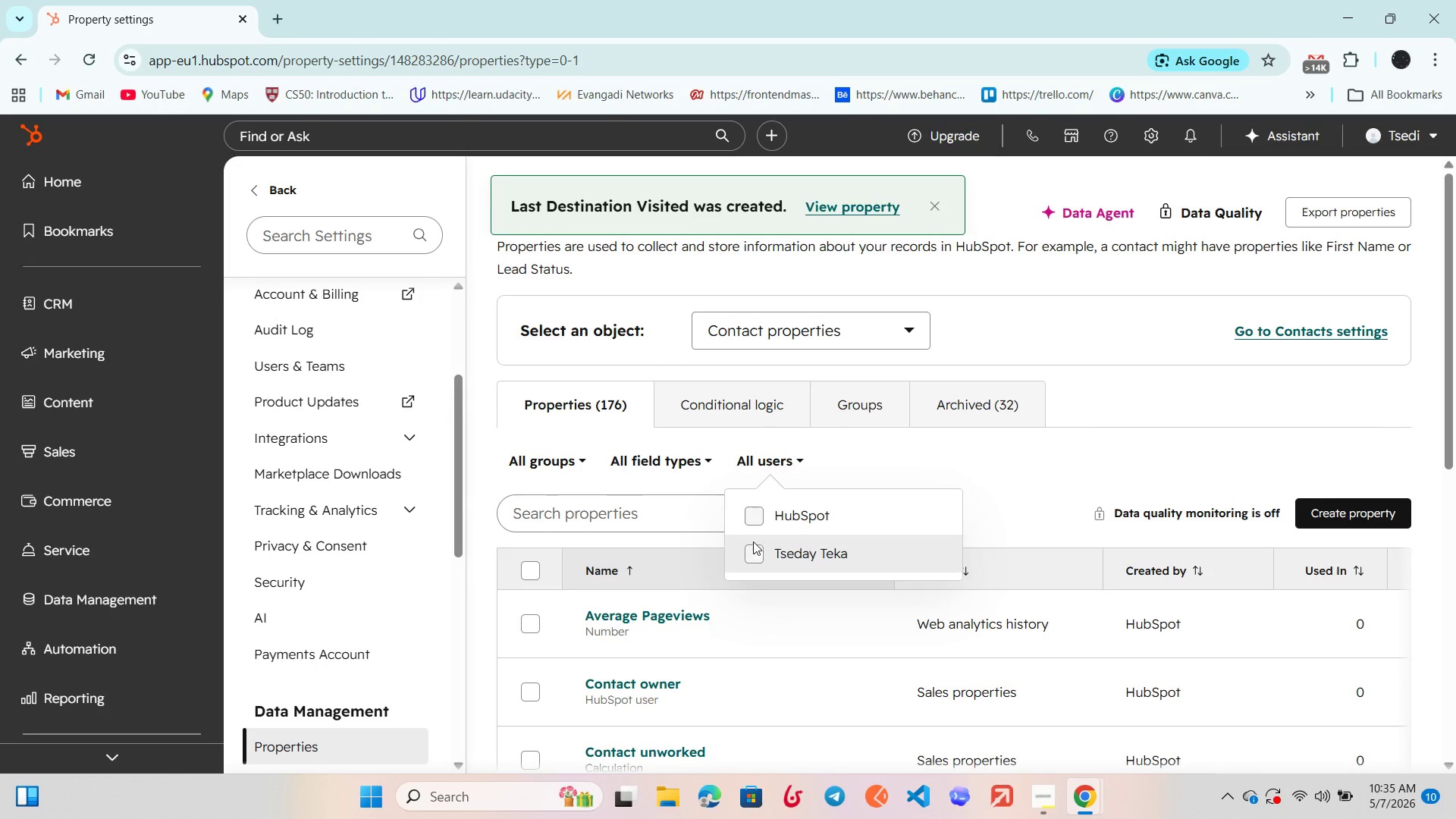 
left_click([753, 548])
 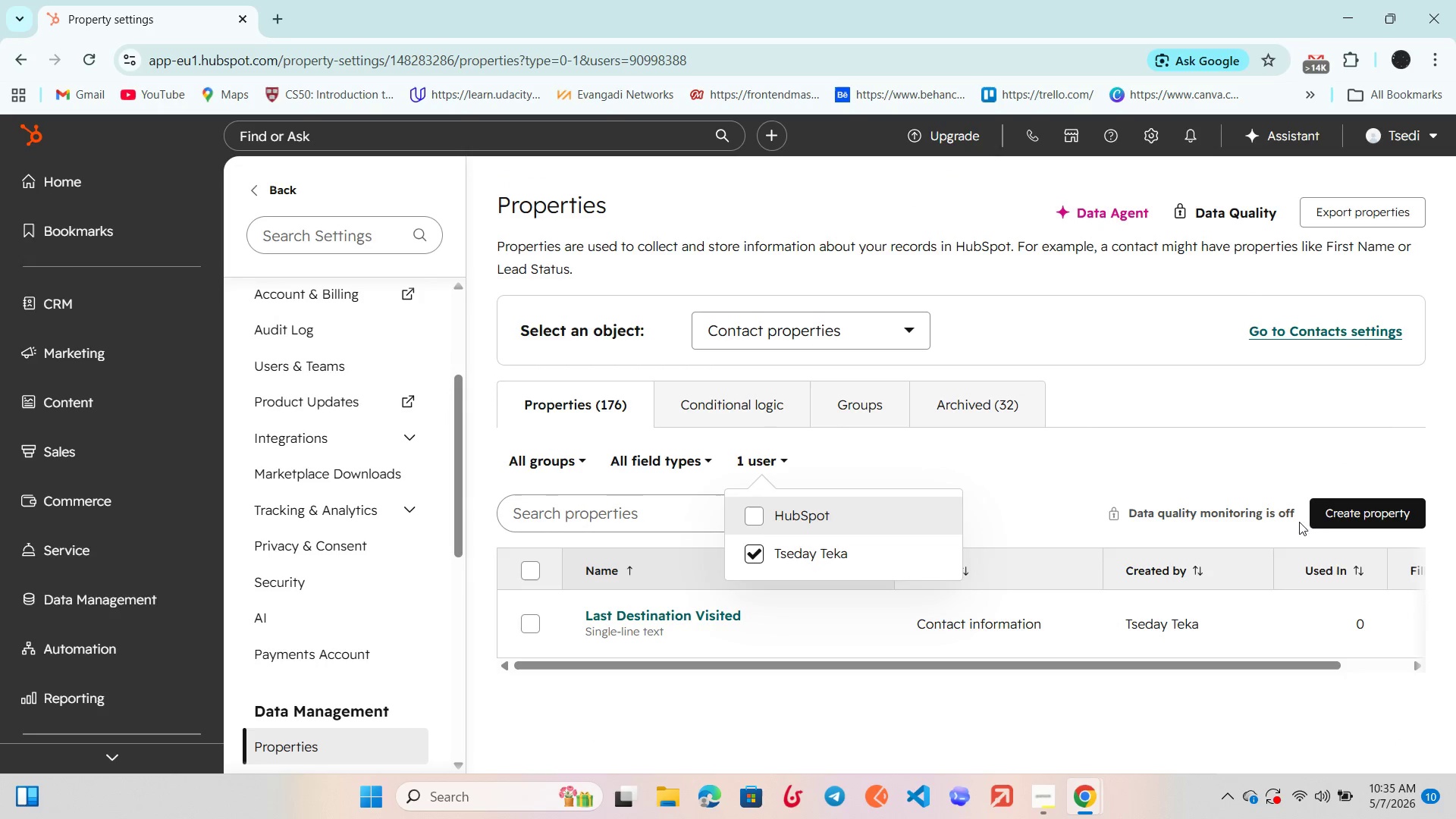 
left_click([1335, 513])
 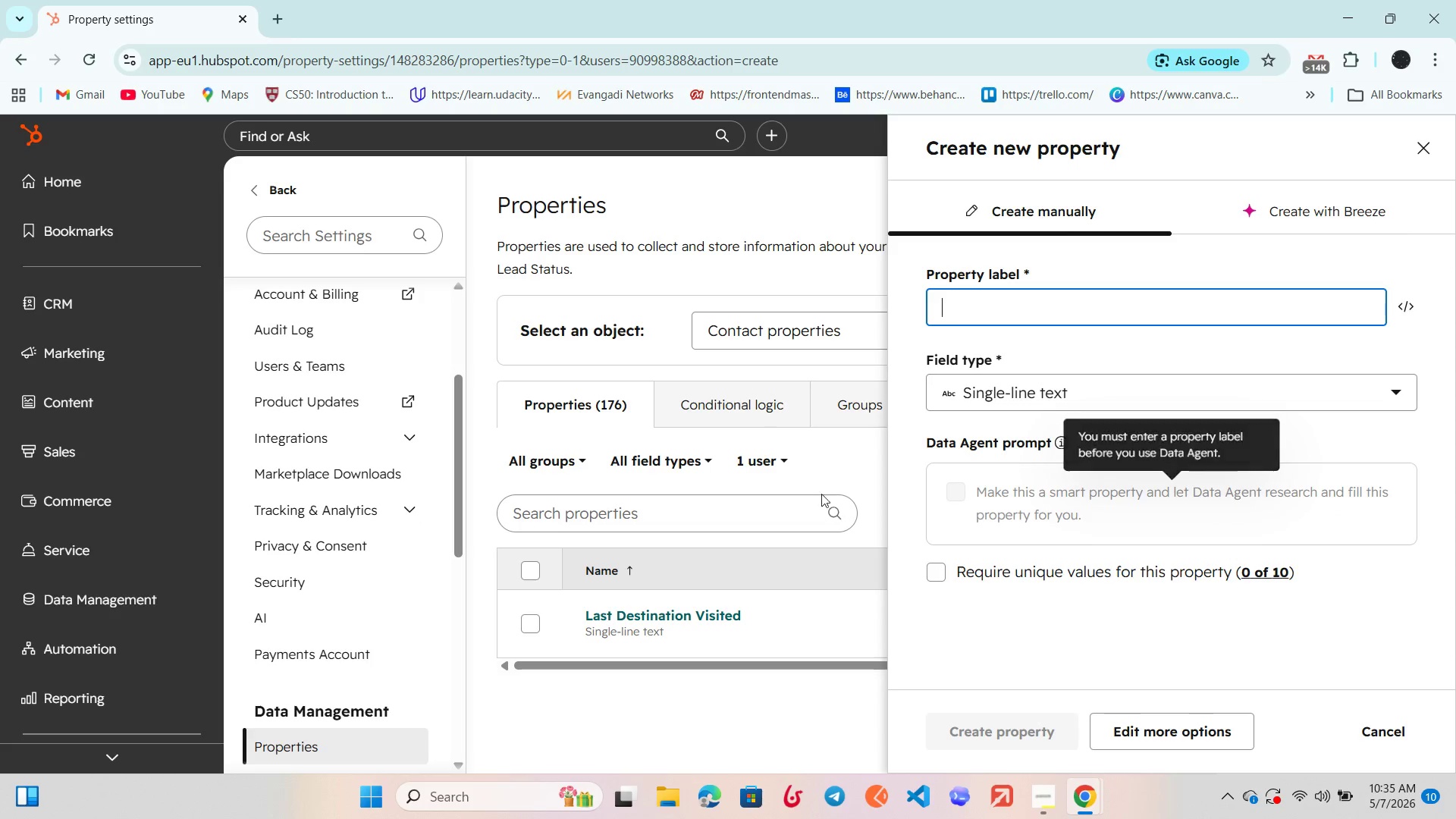 
wait(6.72)
 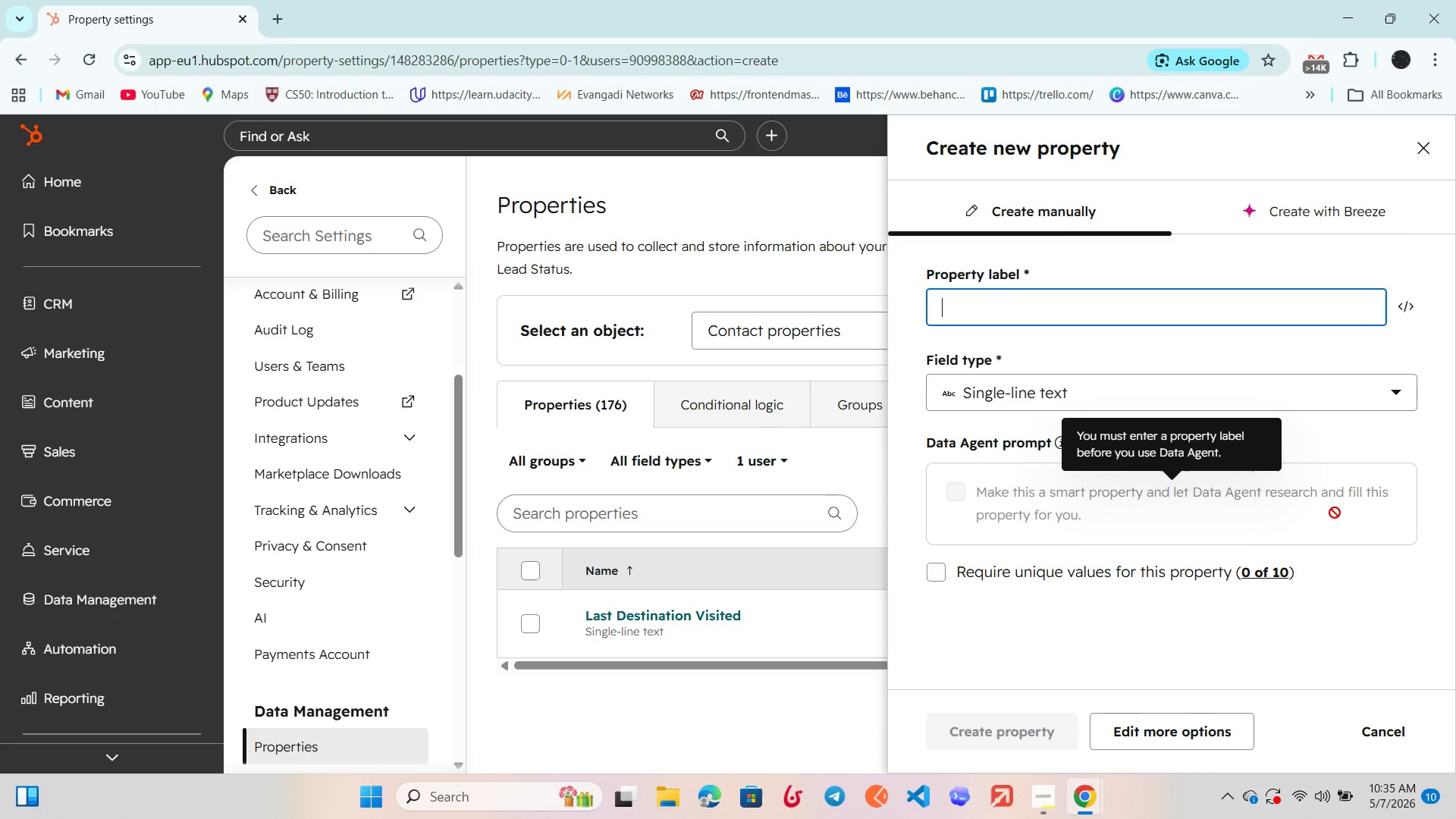 
left_click([673, 195])
 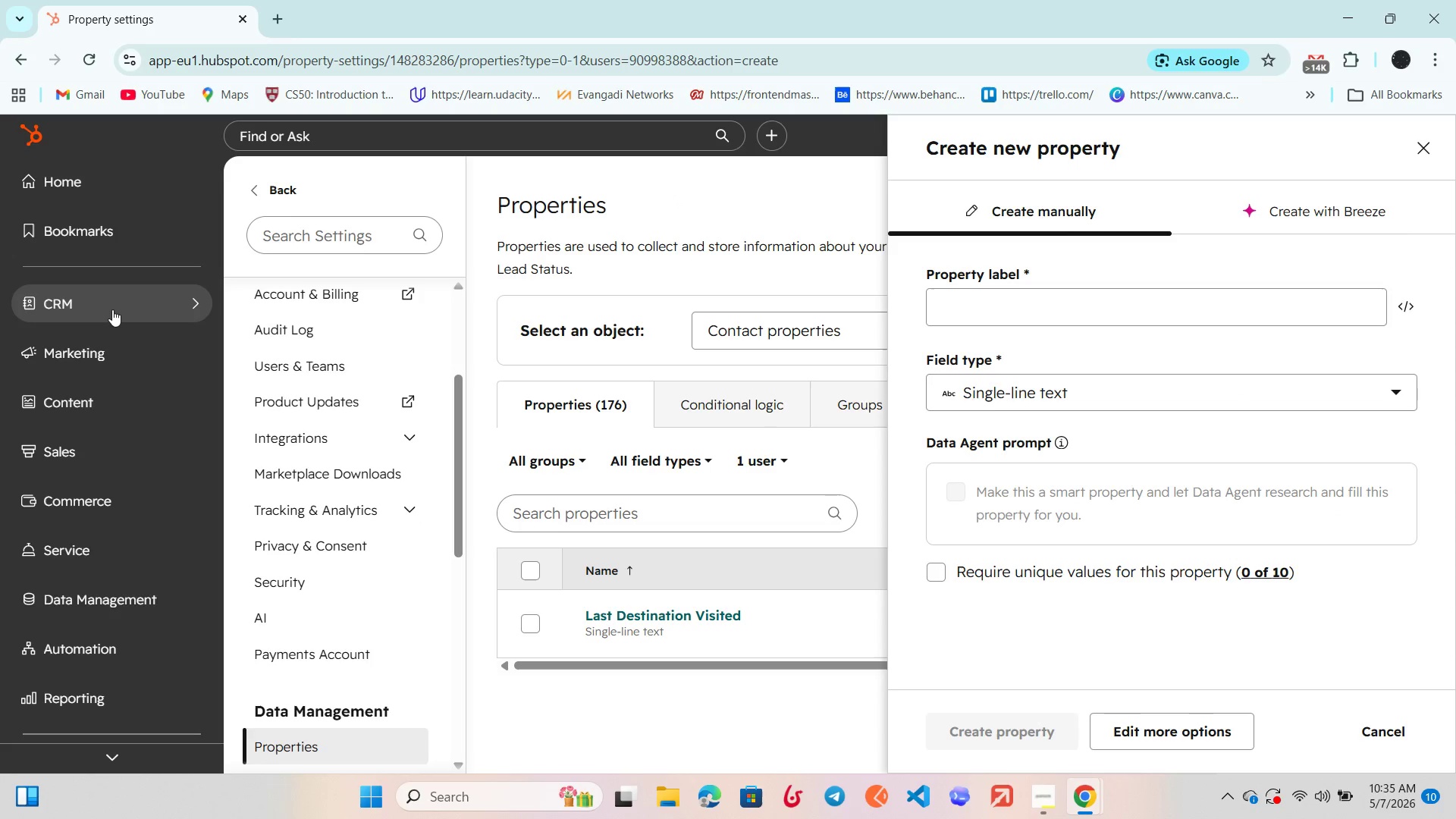 
left_click([112, 306])
 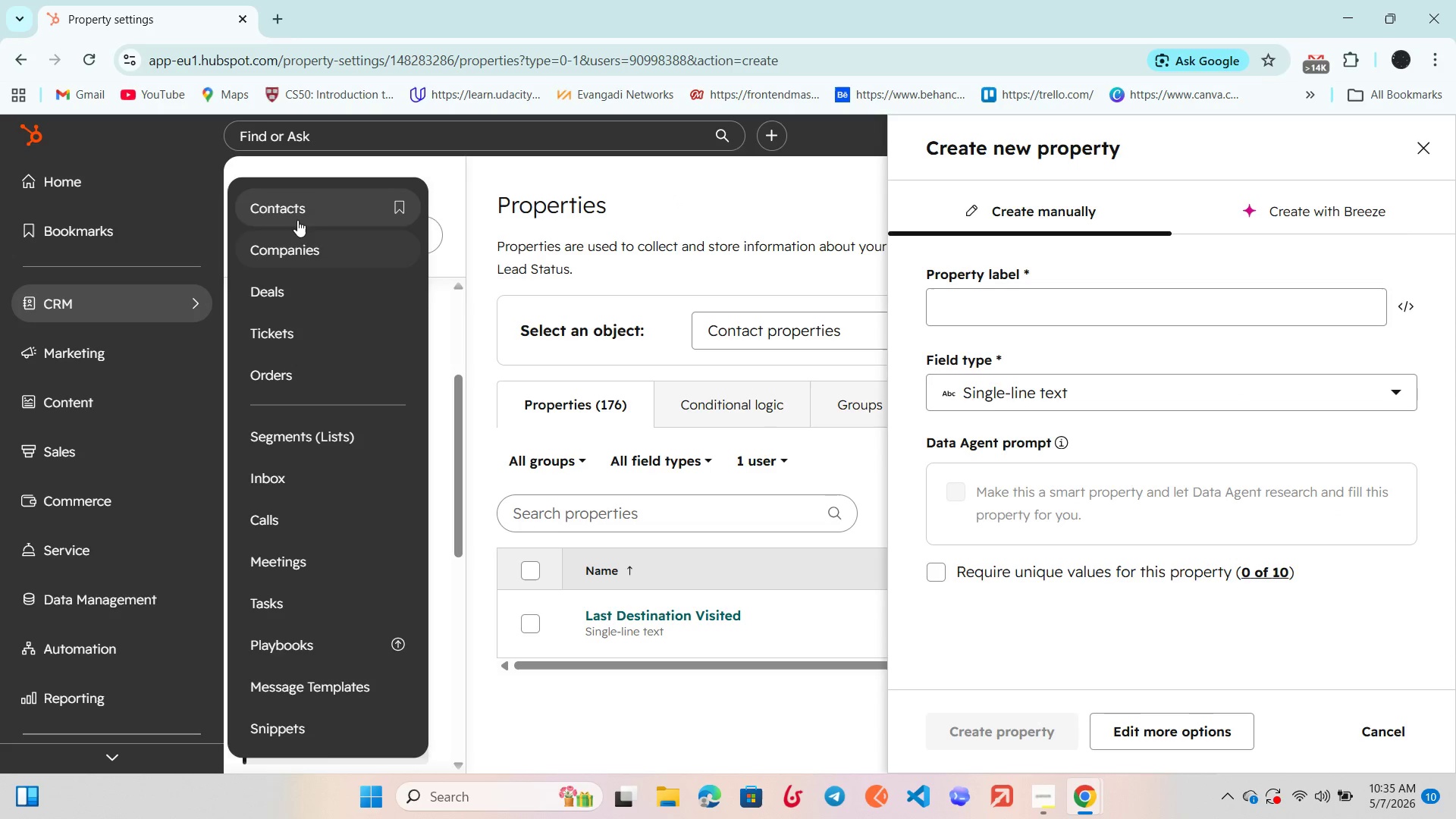 
left_click([298, 218])
 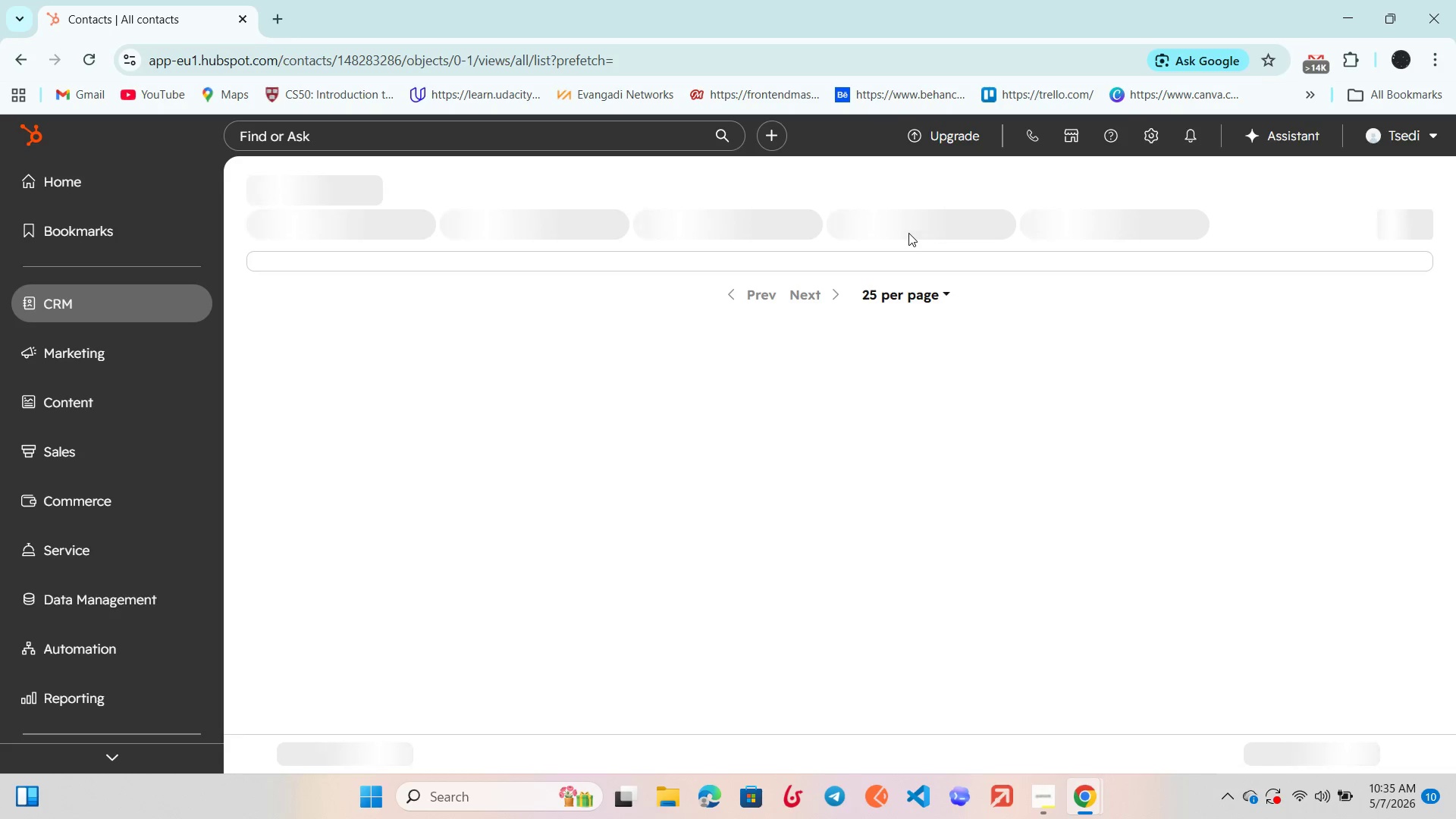 
wait(7.44)
 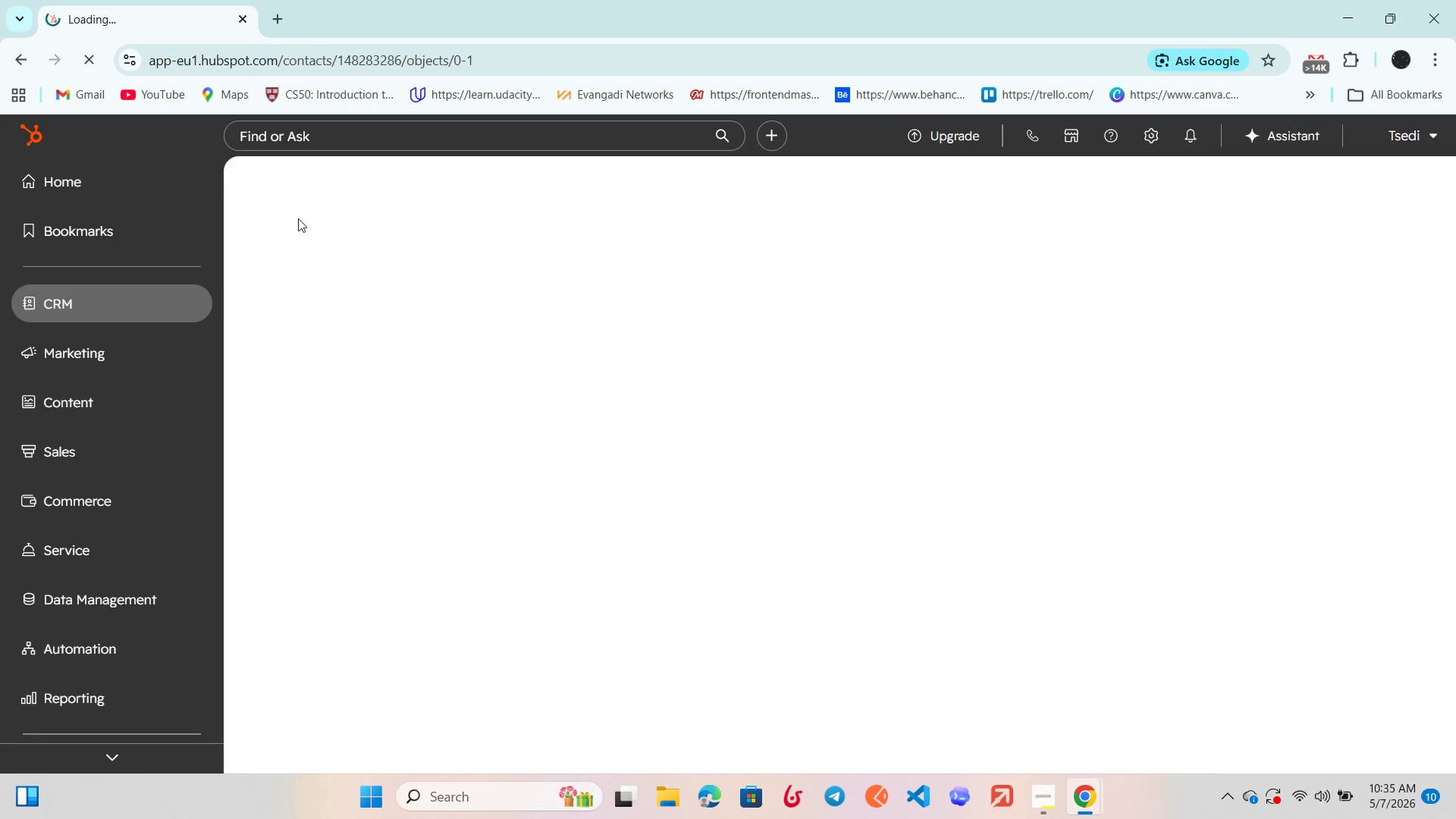 
left_click([1361, 196])
 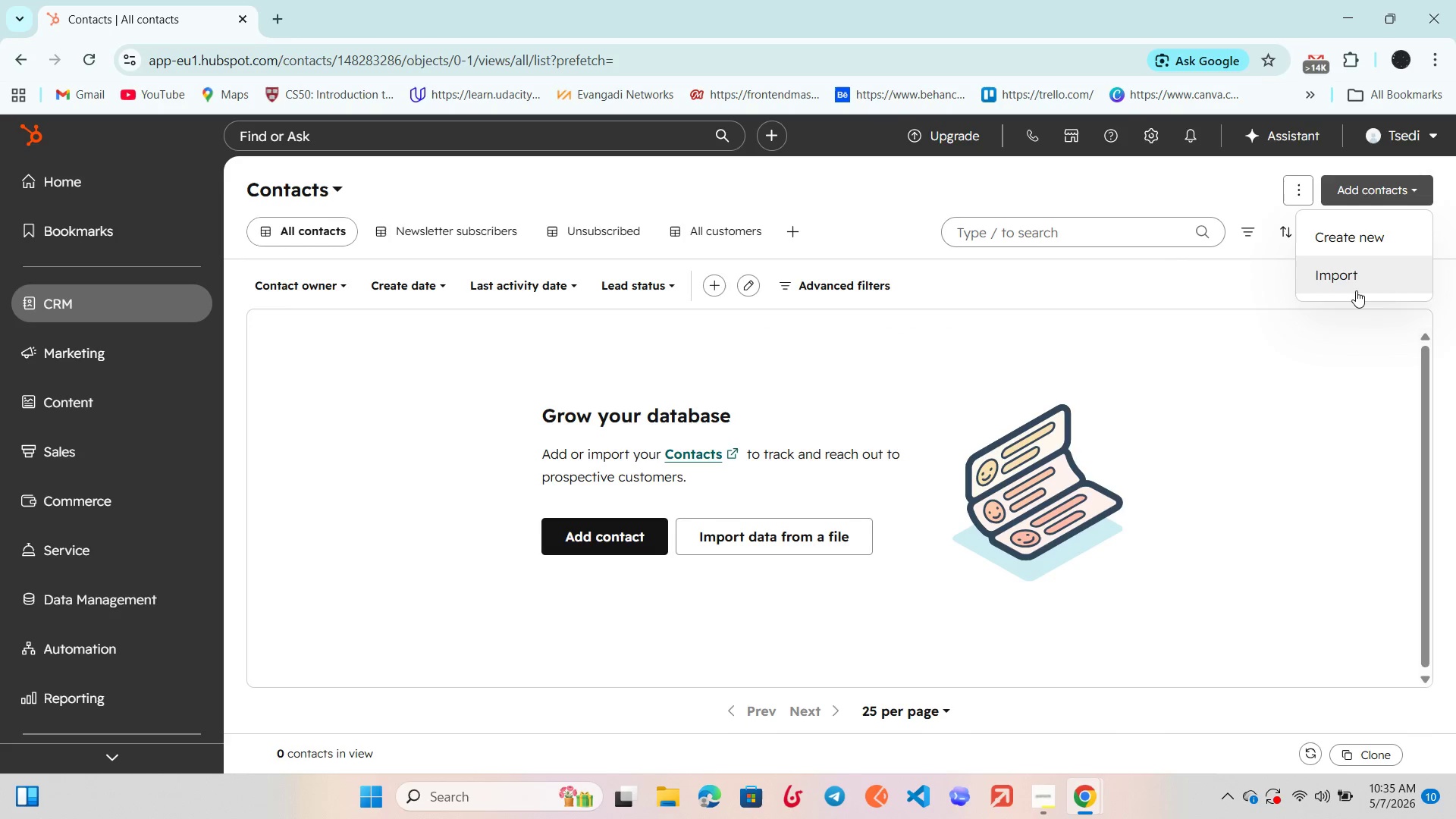 
left_click([1356, 290])
 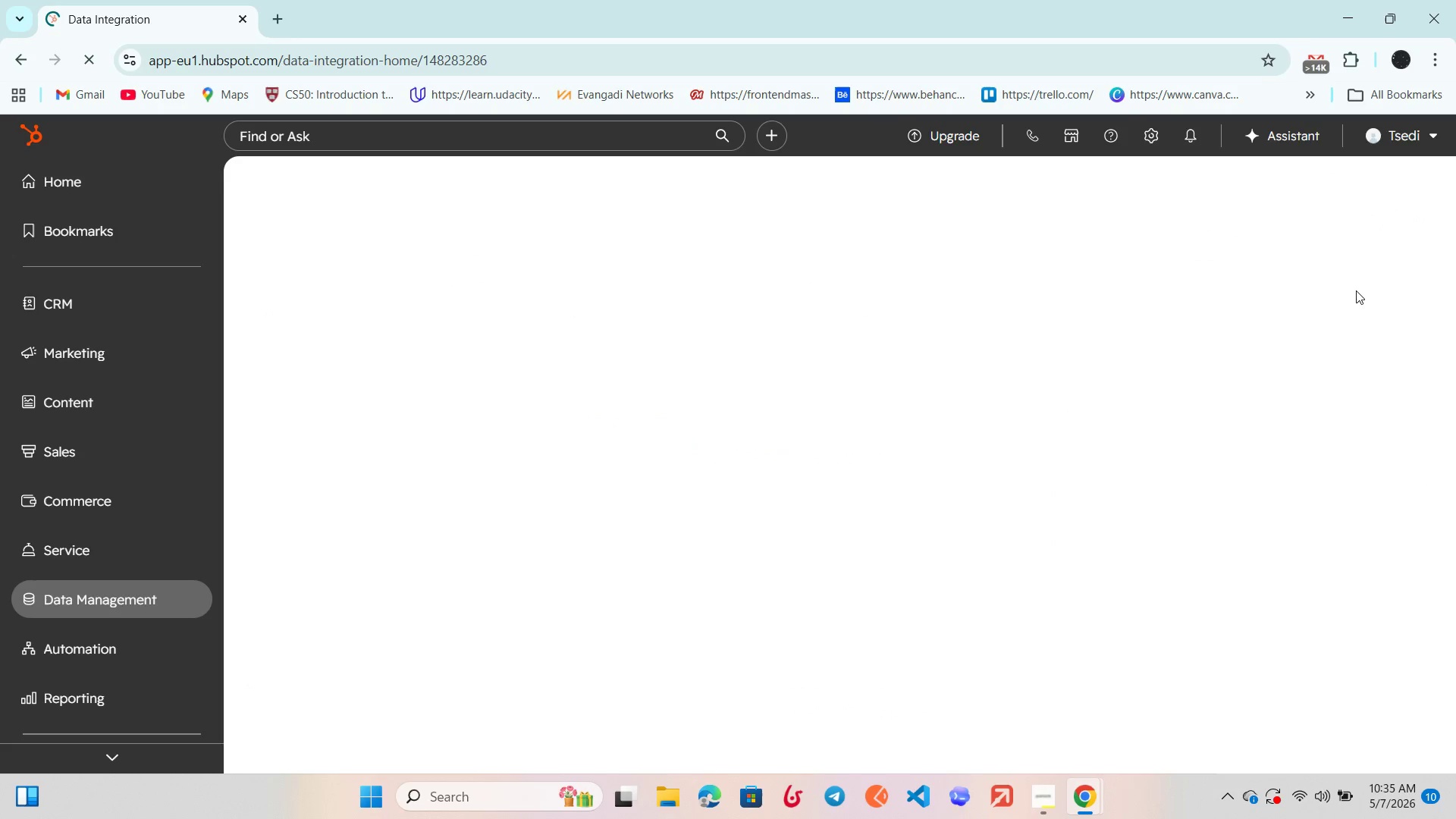 
wait(8.45)
 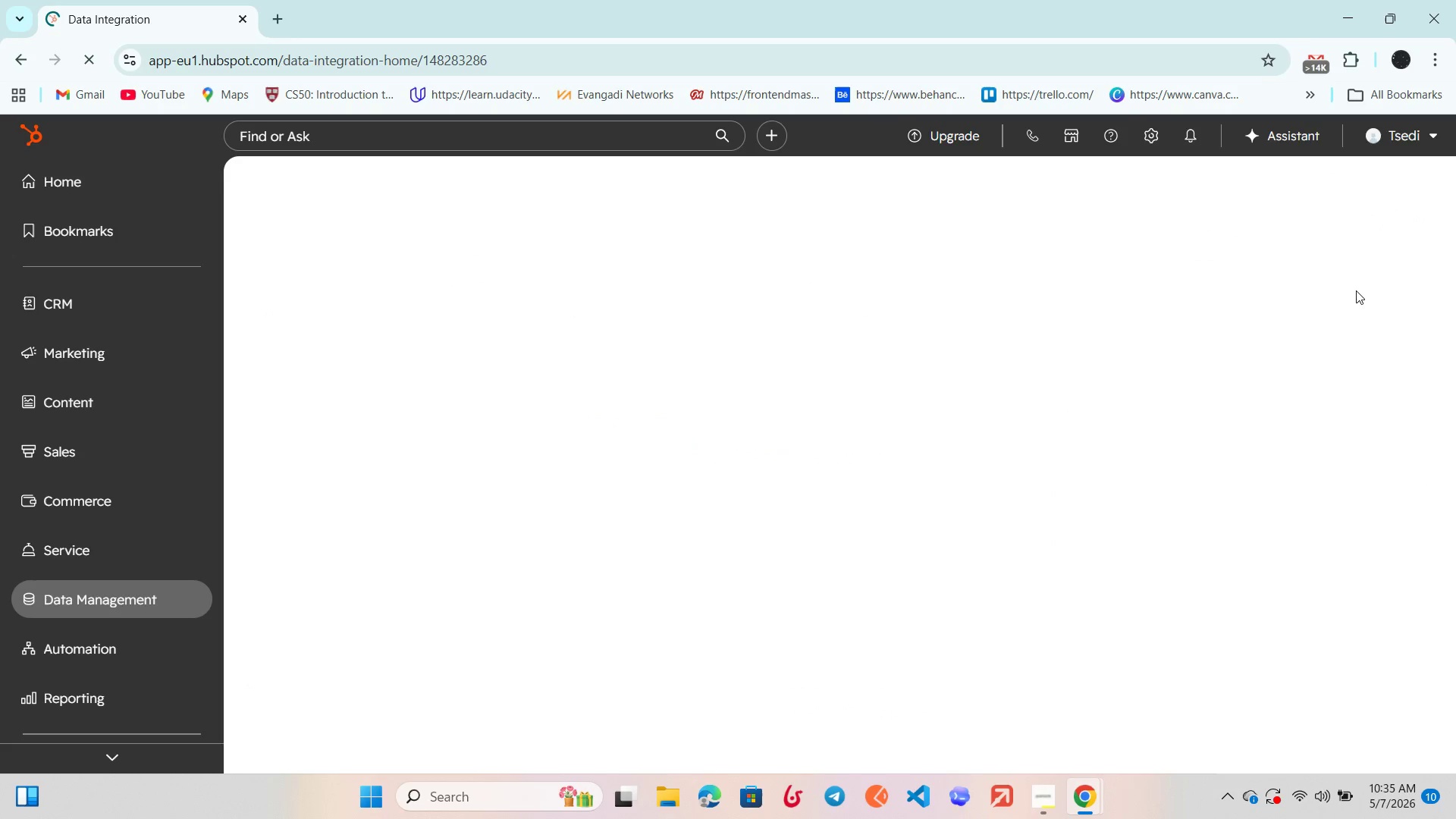 
left_click([400, 501])
 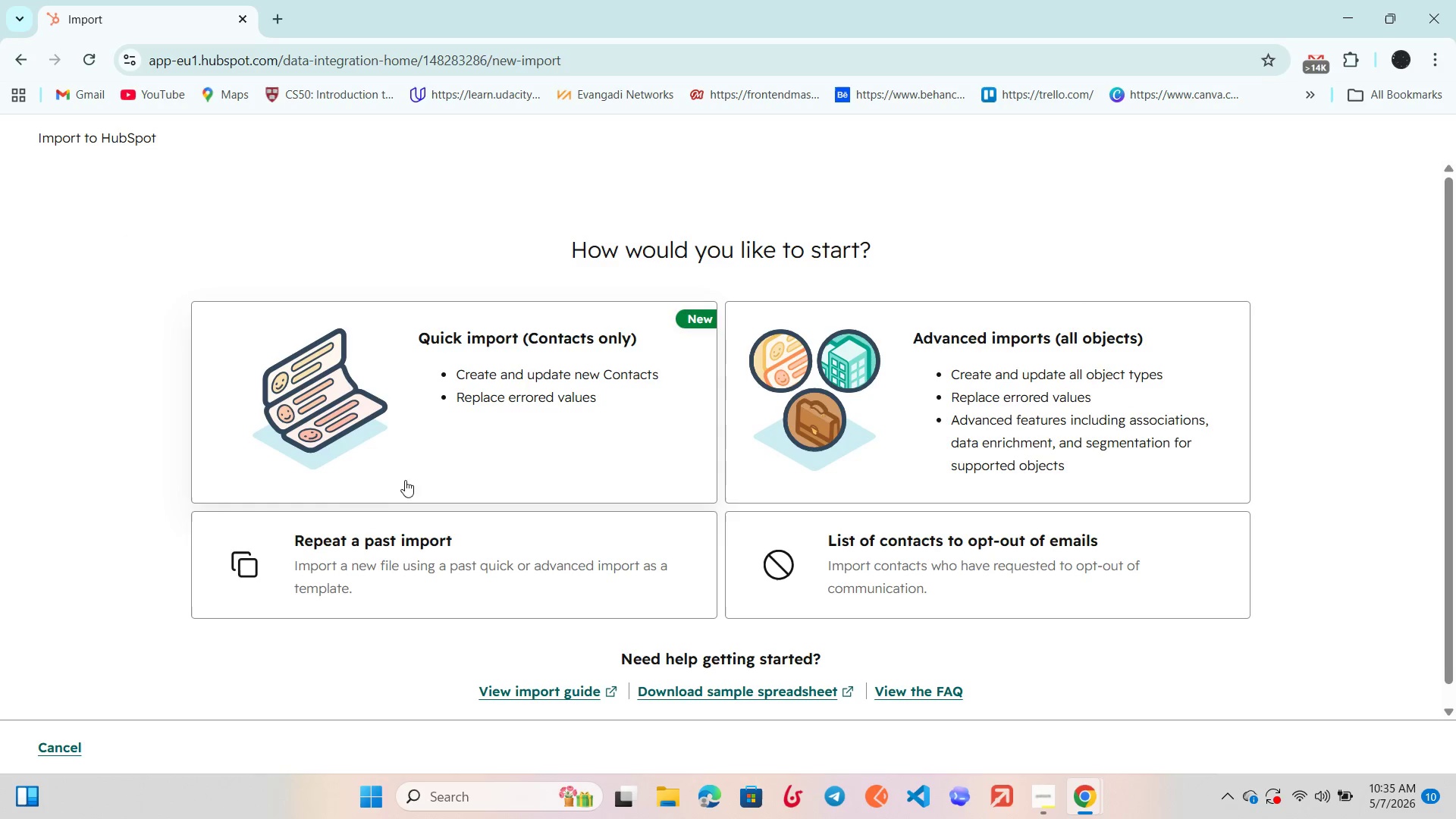 
left_click([441, 443])
 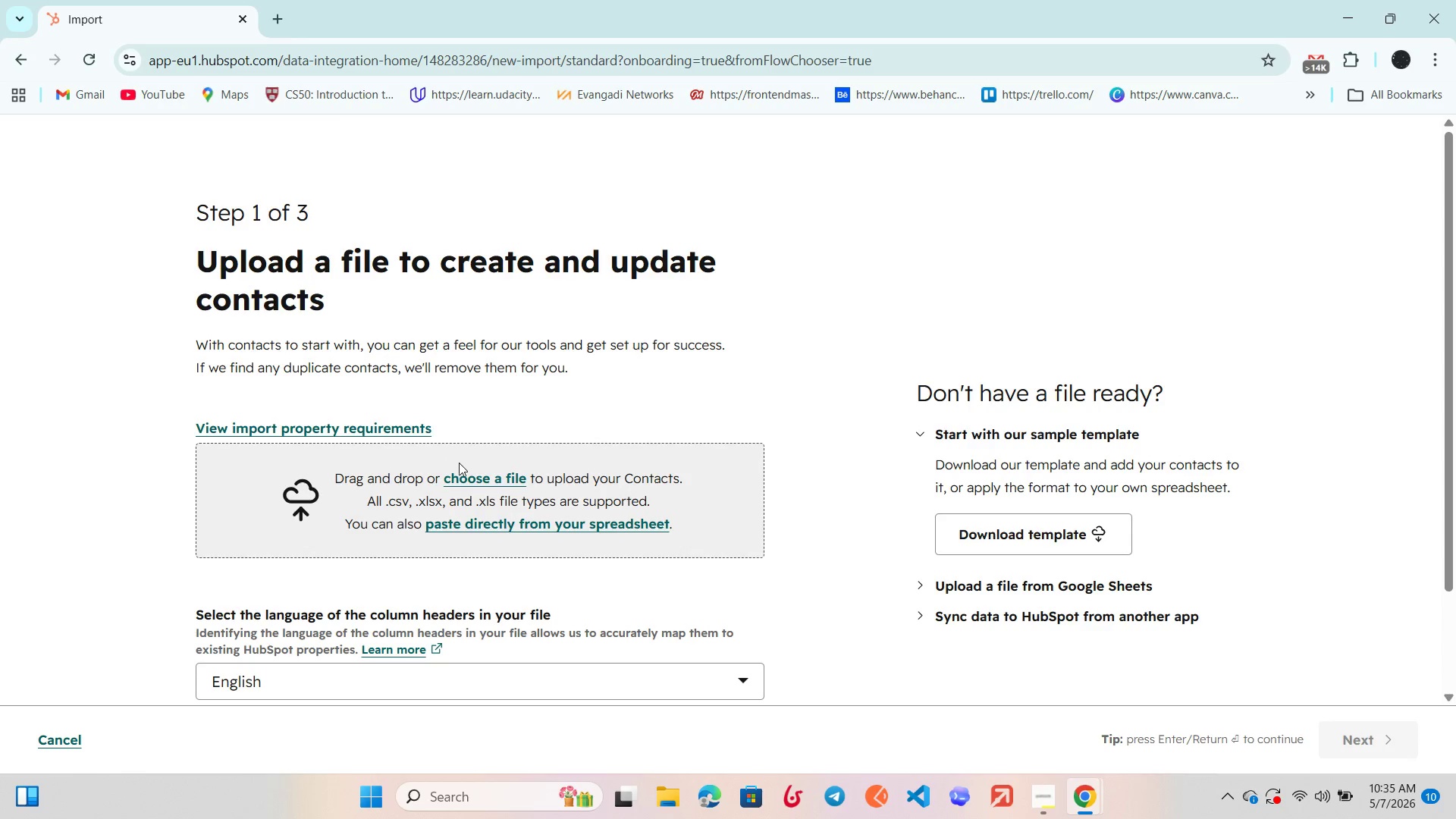 
left_click([464, 474])
 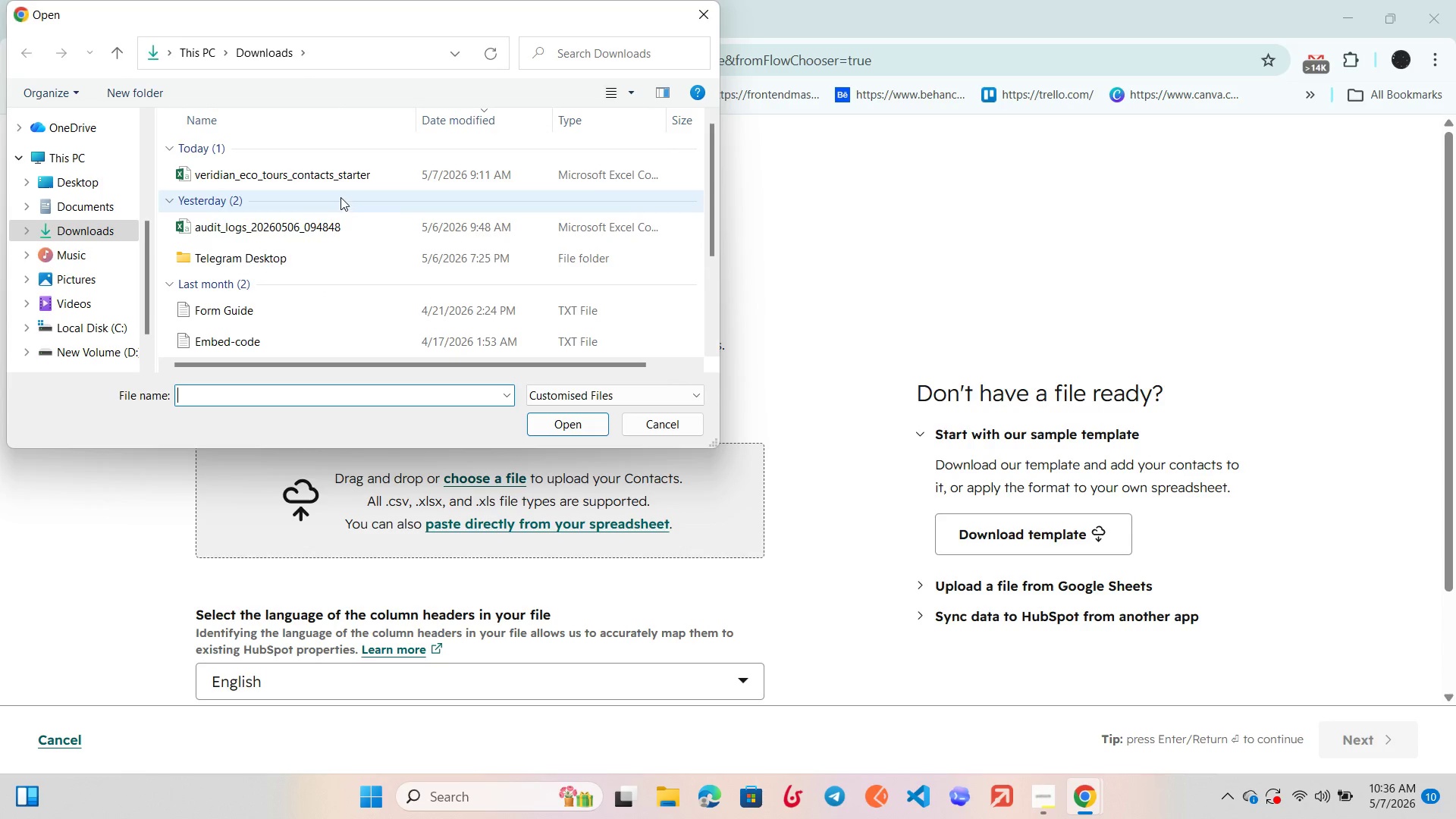 
left_click([342, 184])
 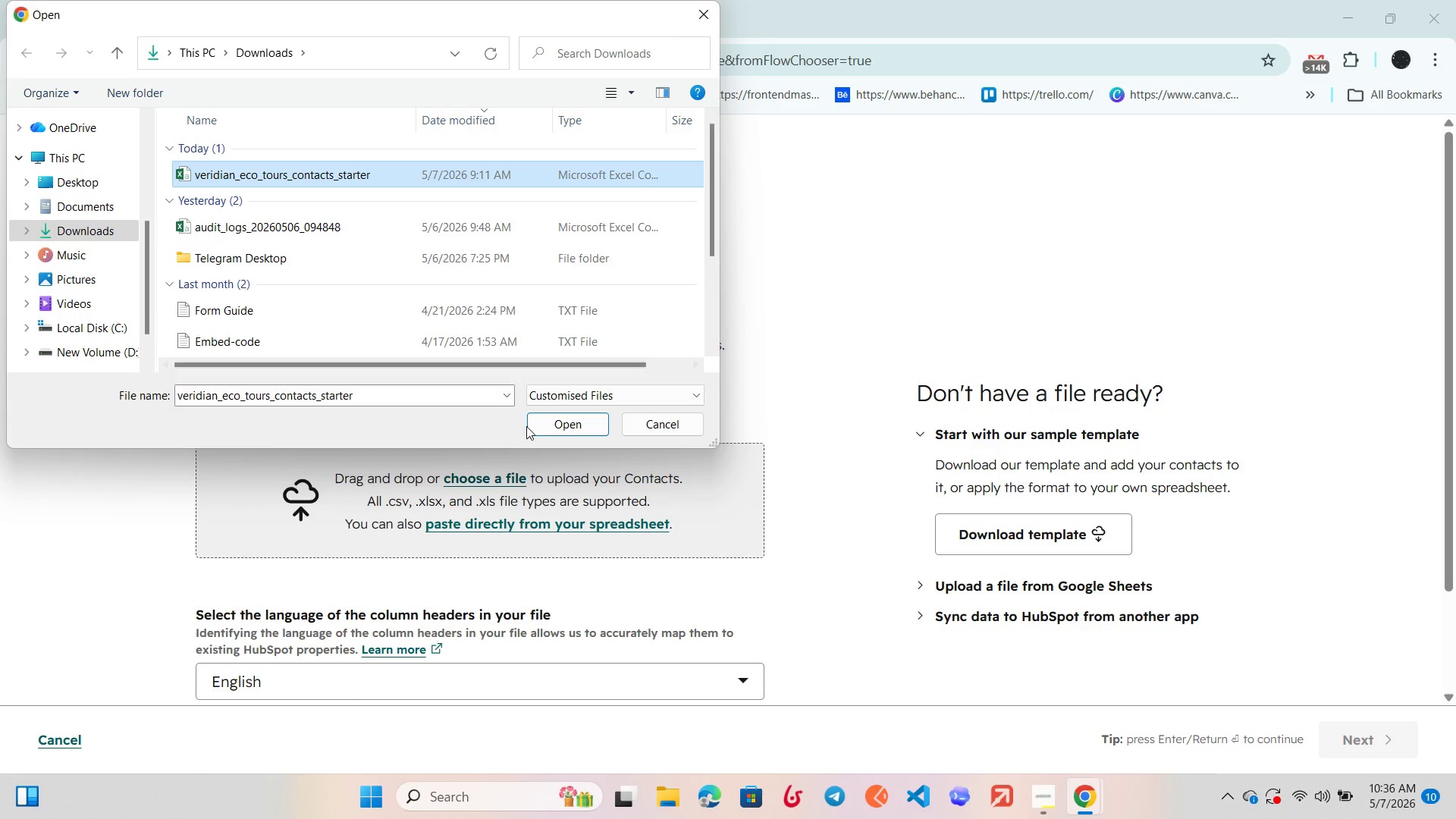 
left_click([536, 428])
 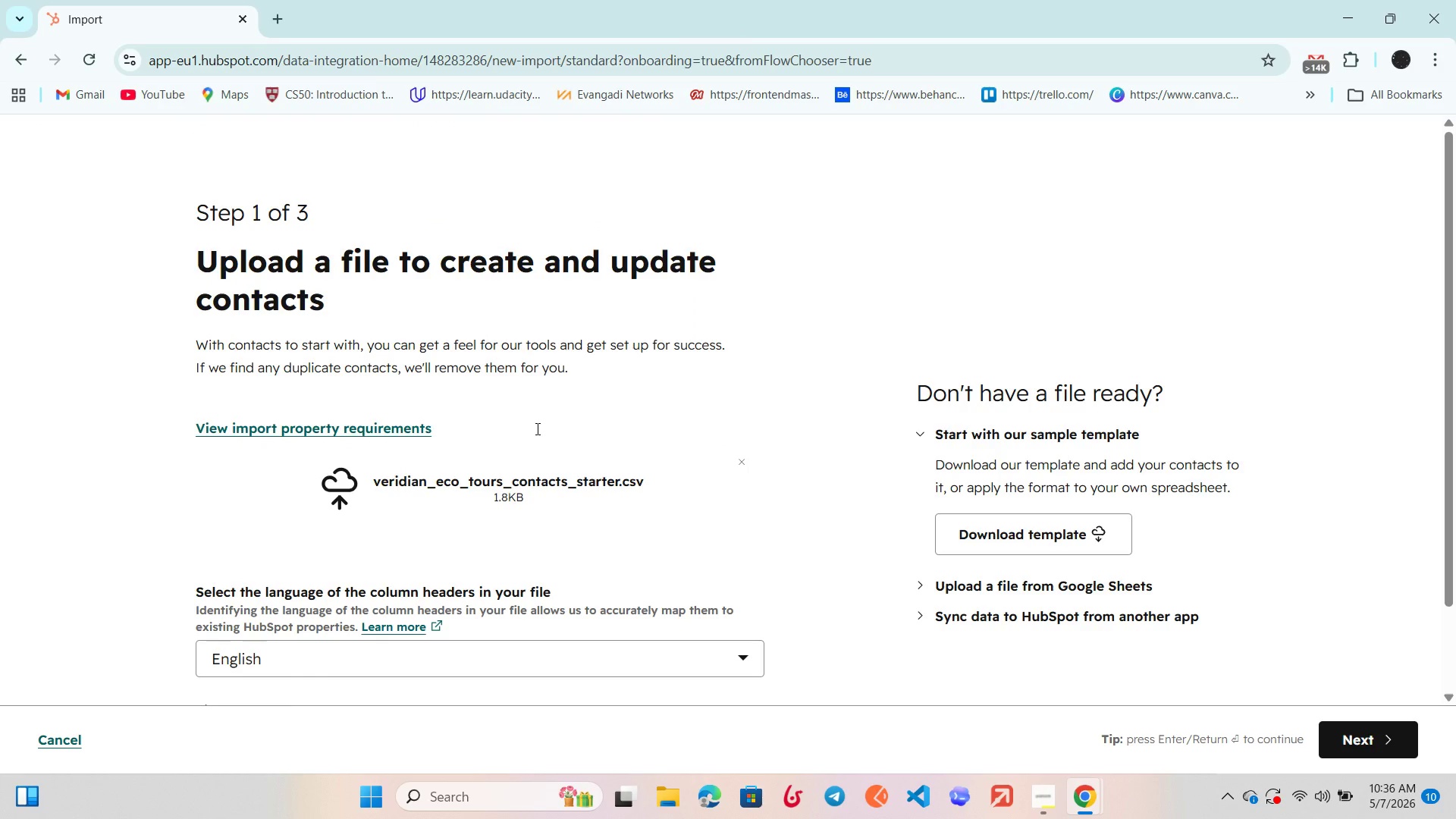 
mouse_move([946, 464])
 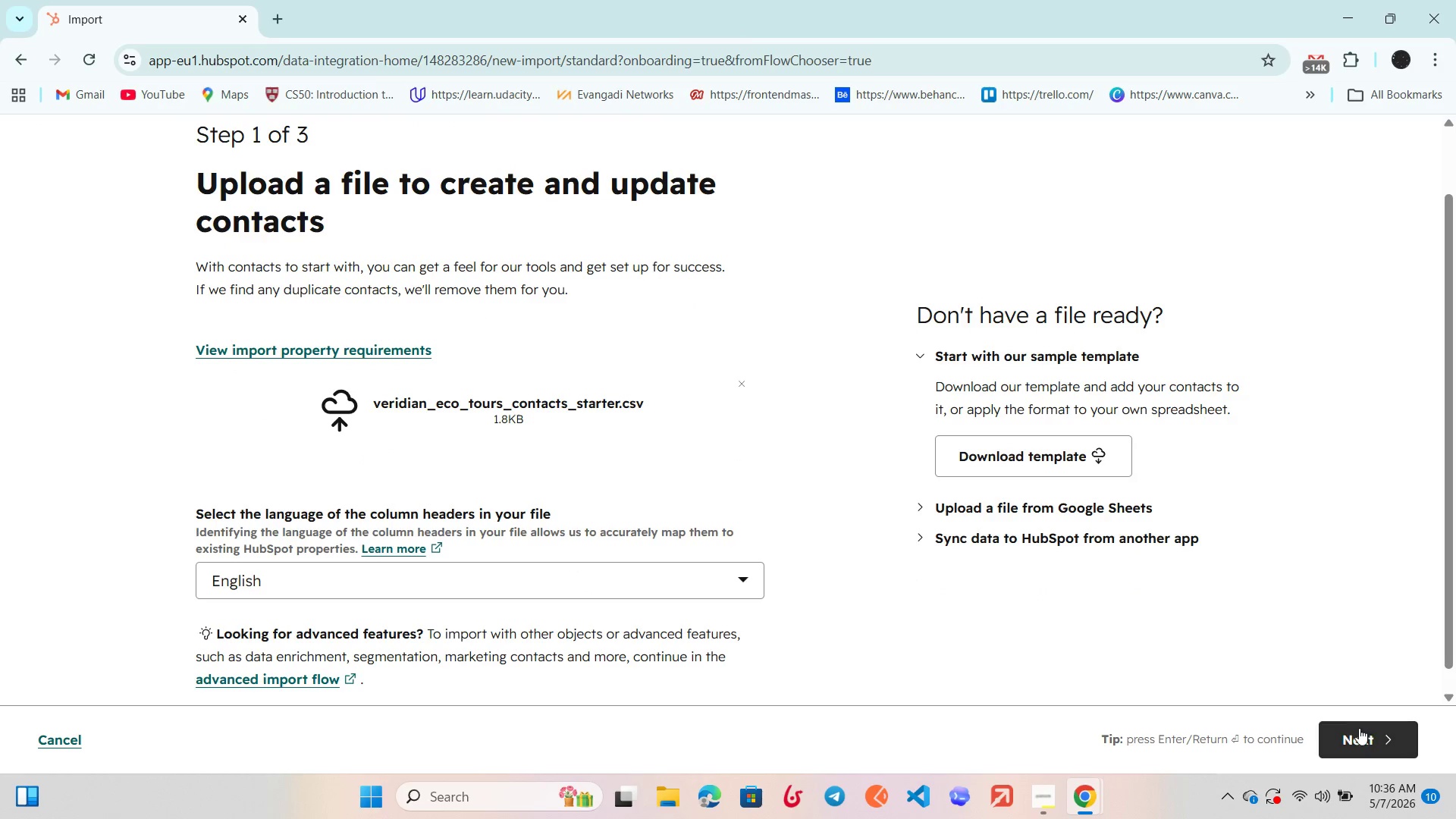 
left_click([1359, 729])
 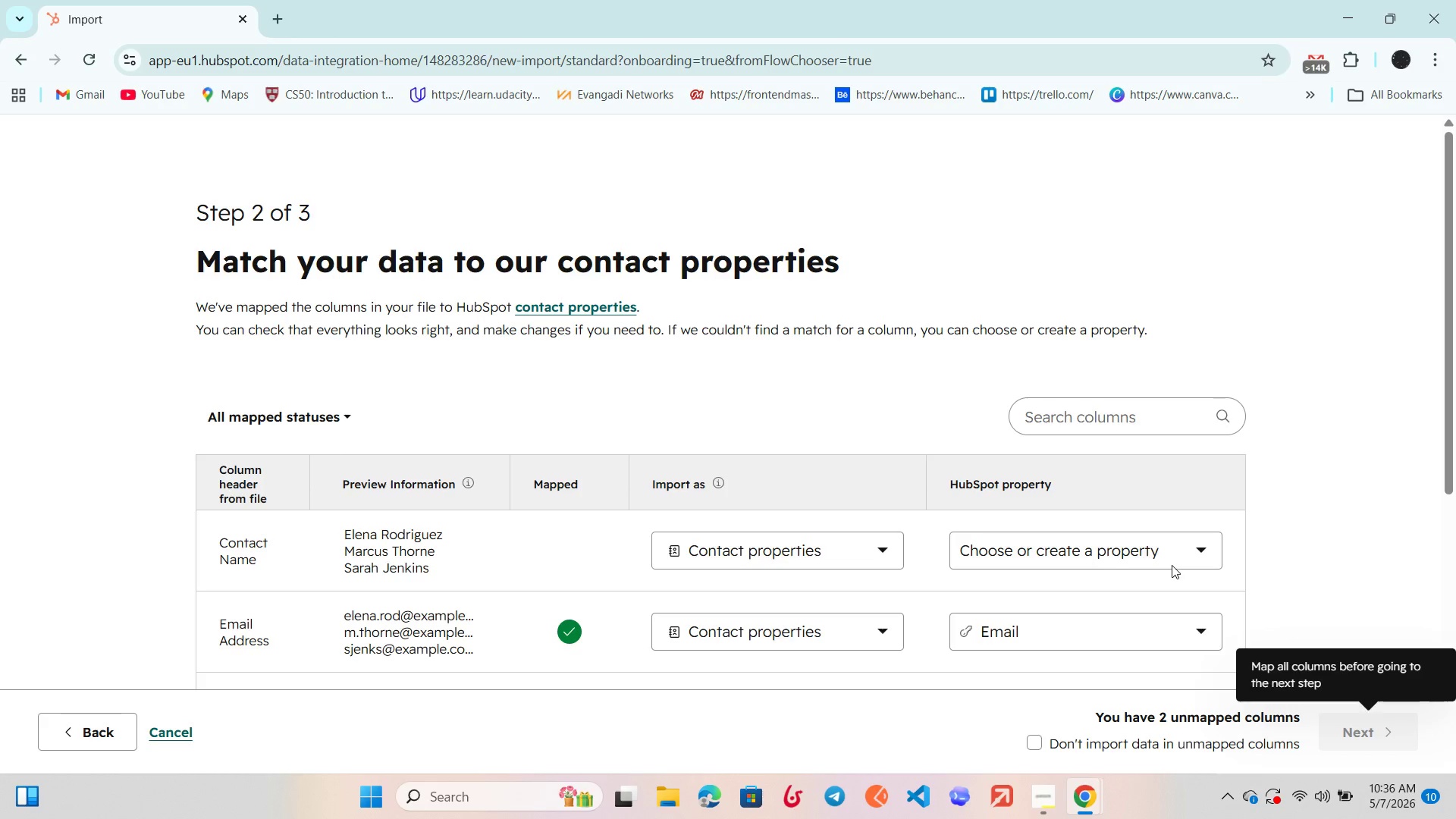 
wait(5.67)
 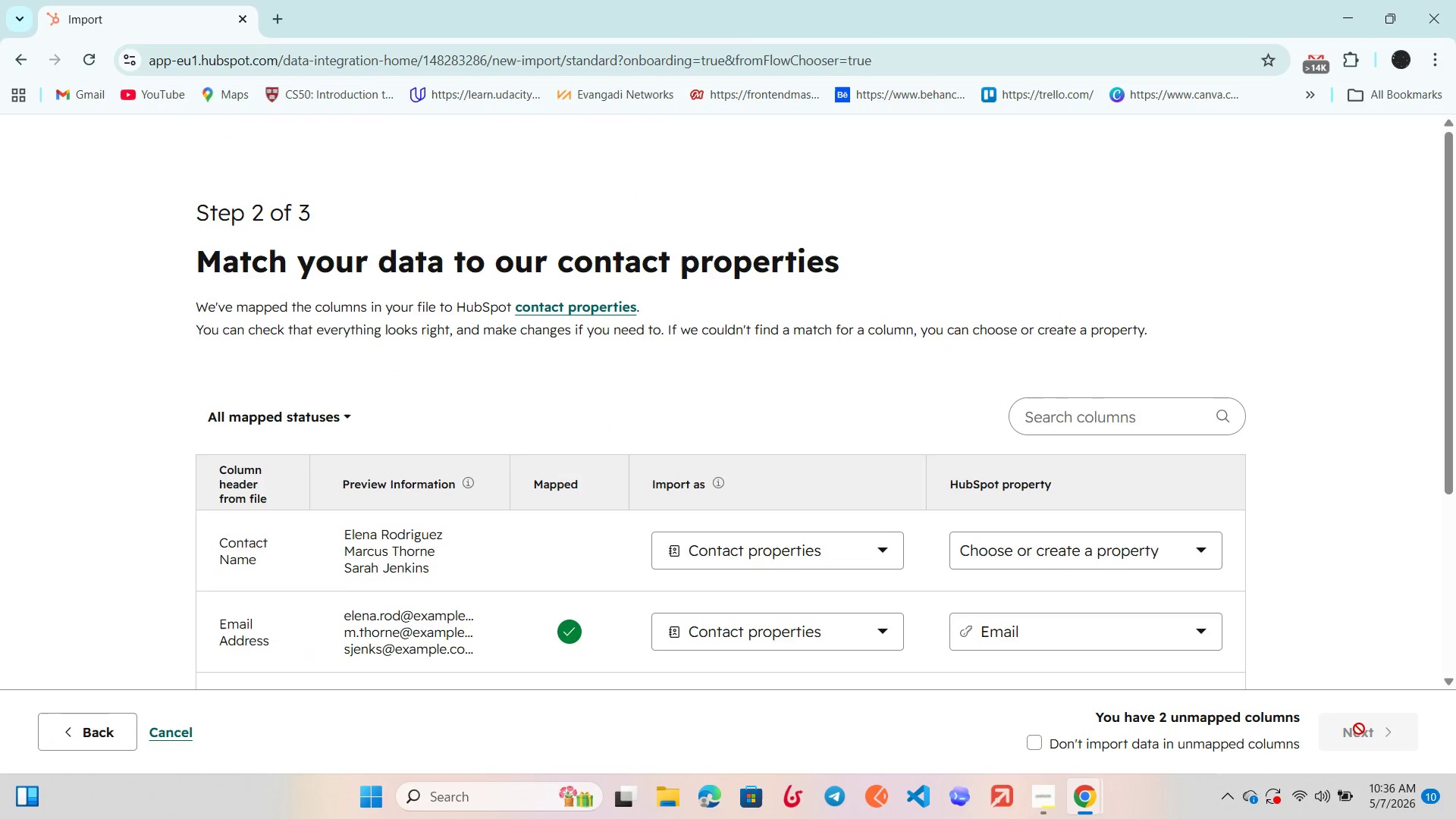 
left_click([1086, 481])
 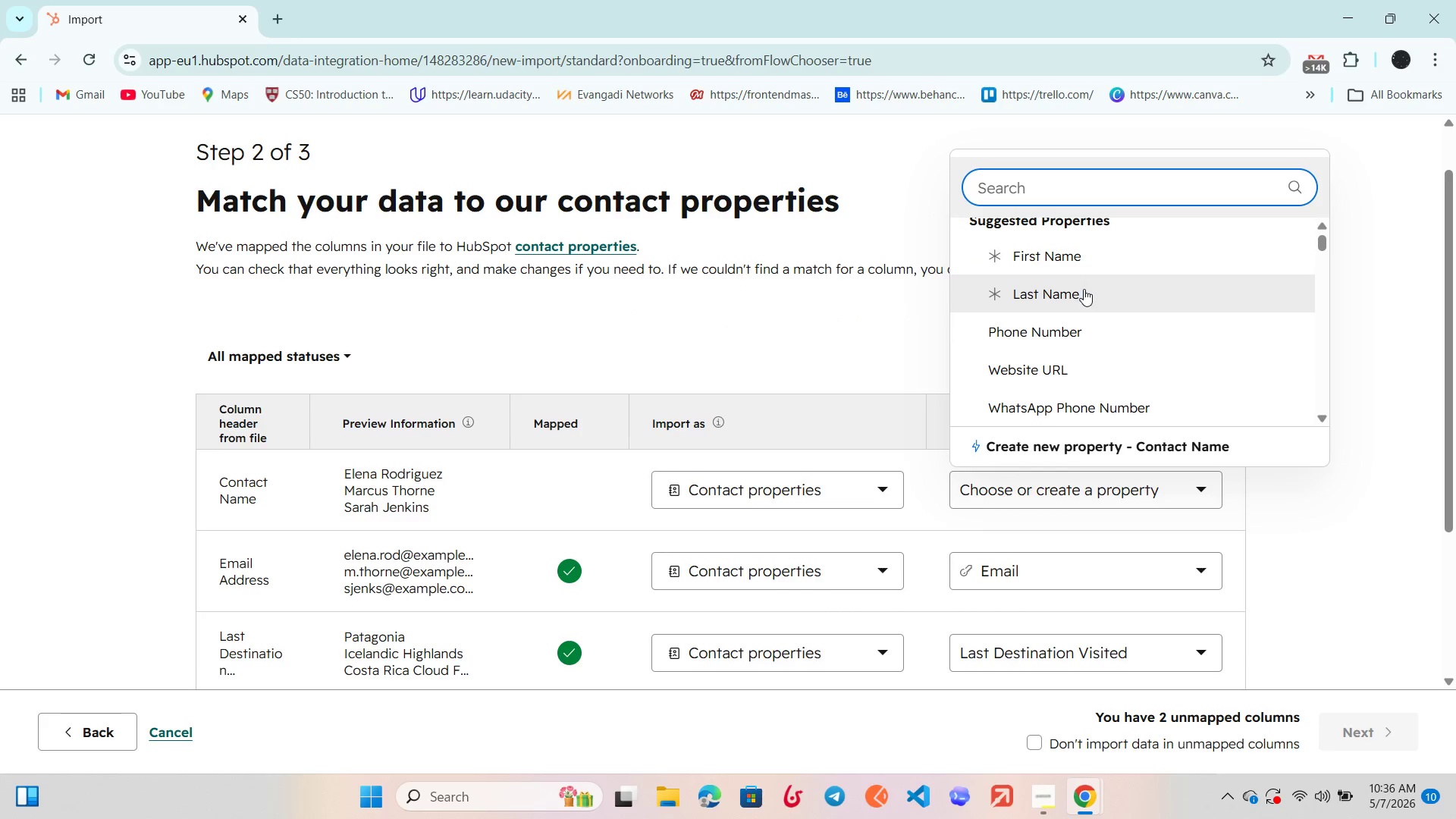 
left_click([1085, 256])
 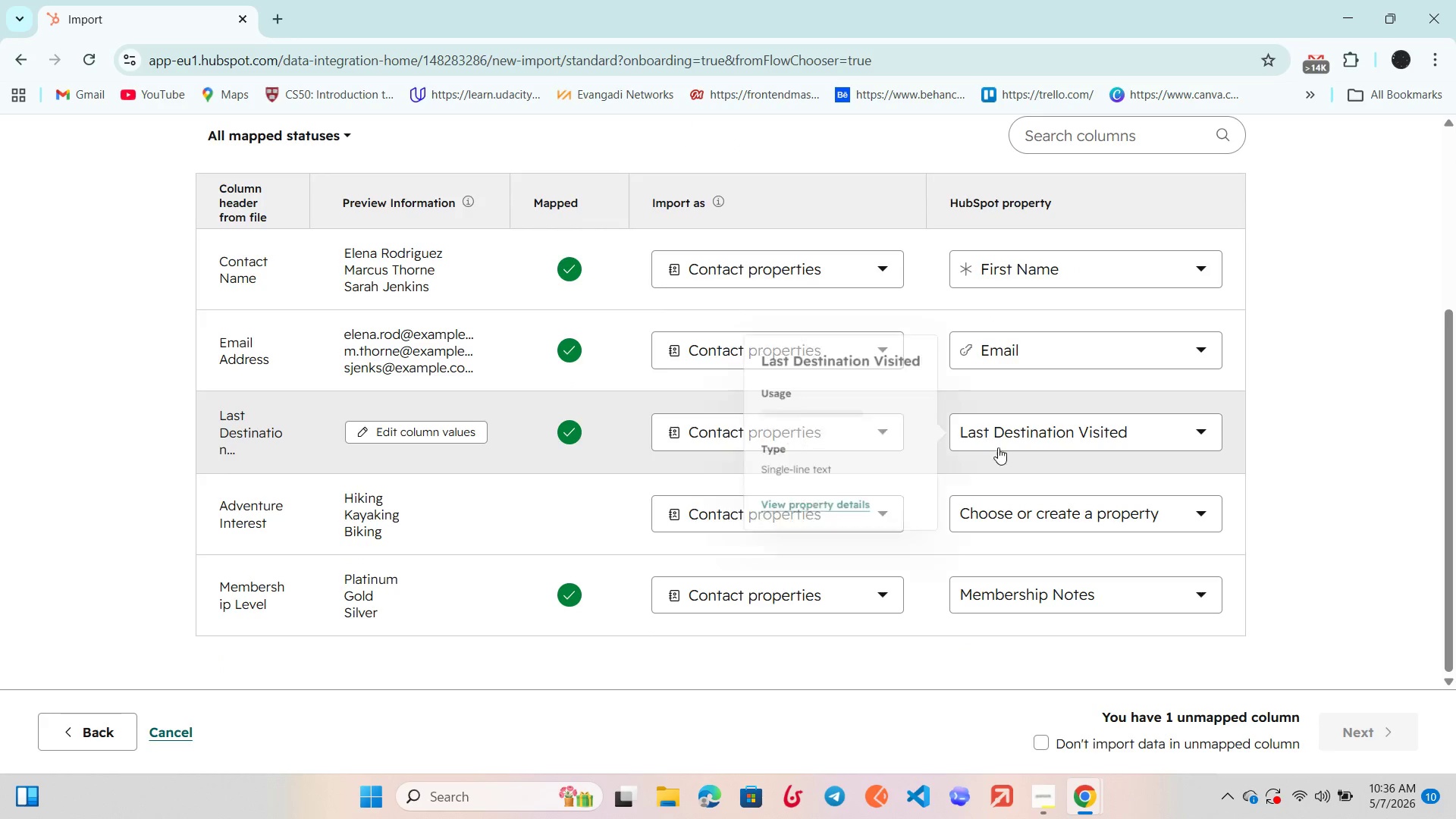 
left_click([1034, 515])
 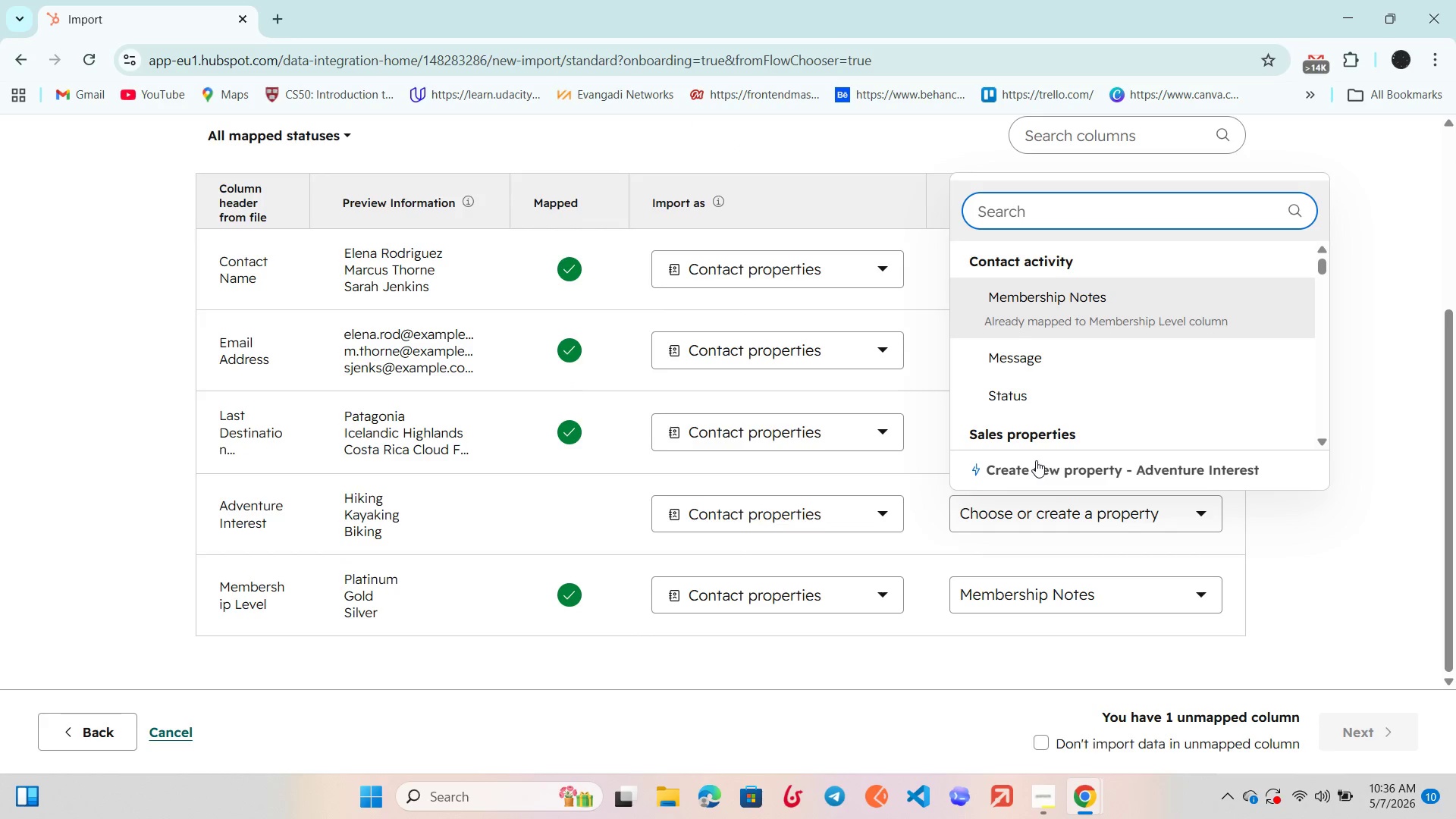 
left_click([1036, 469])
 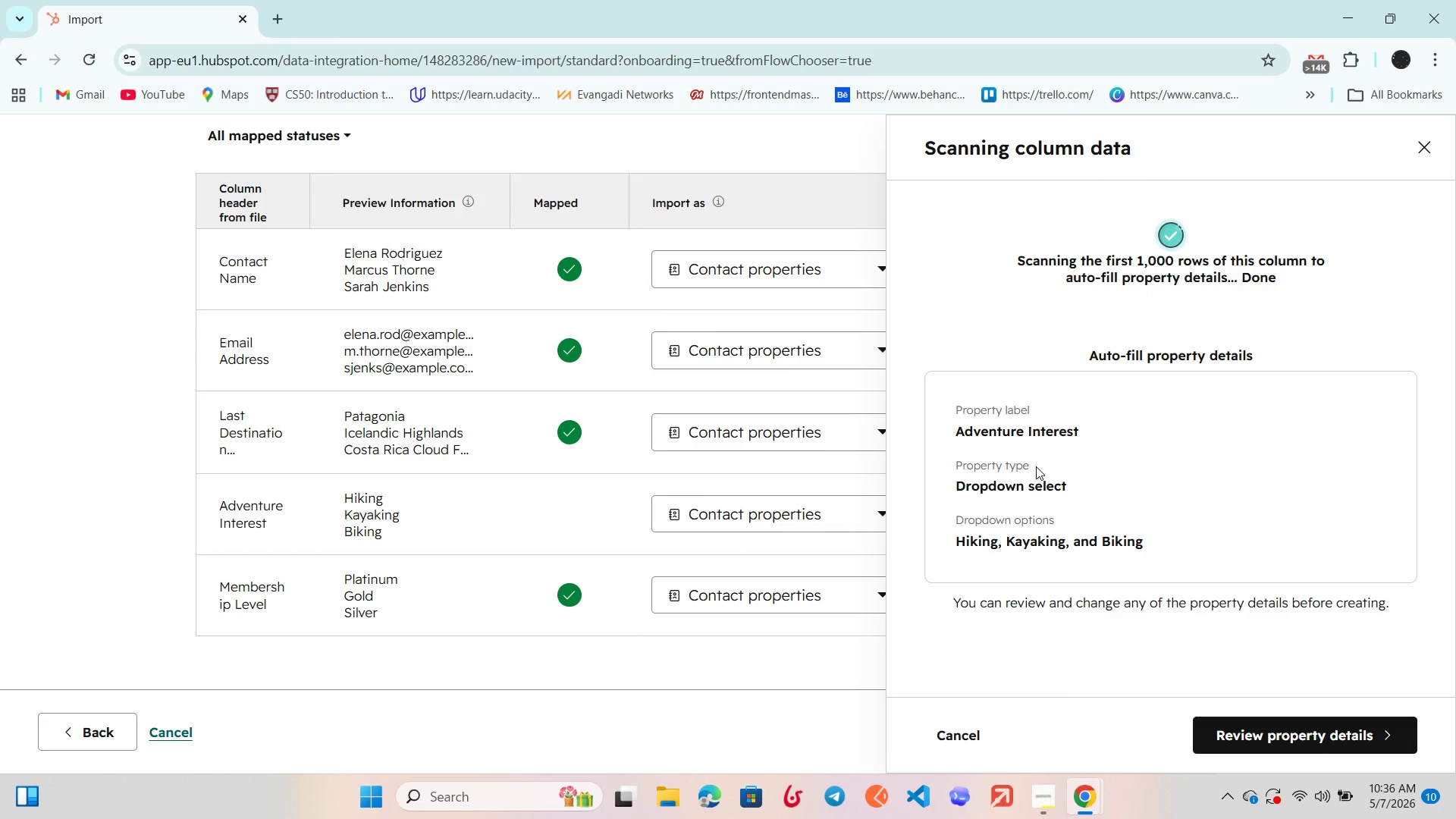 
left_click([1225, 739])
 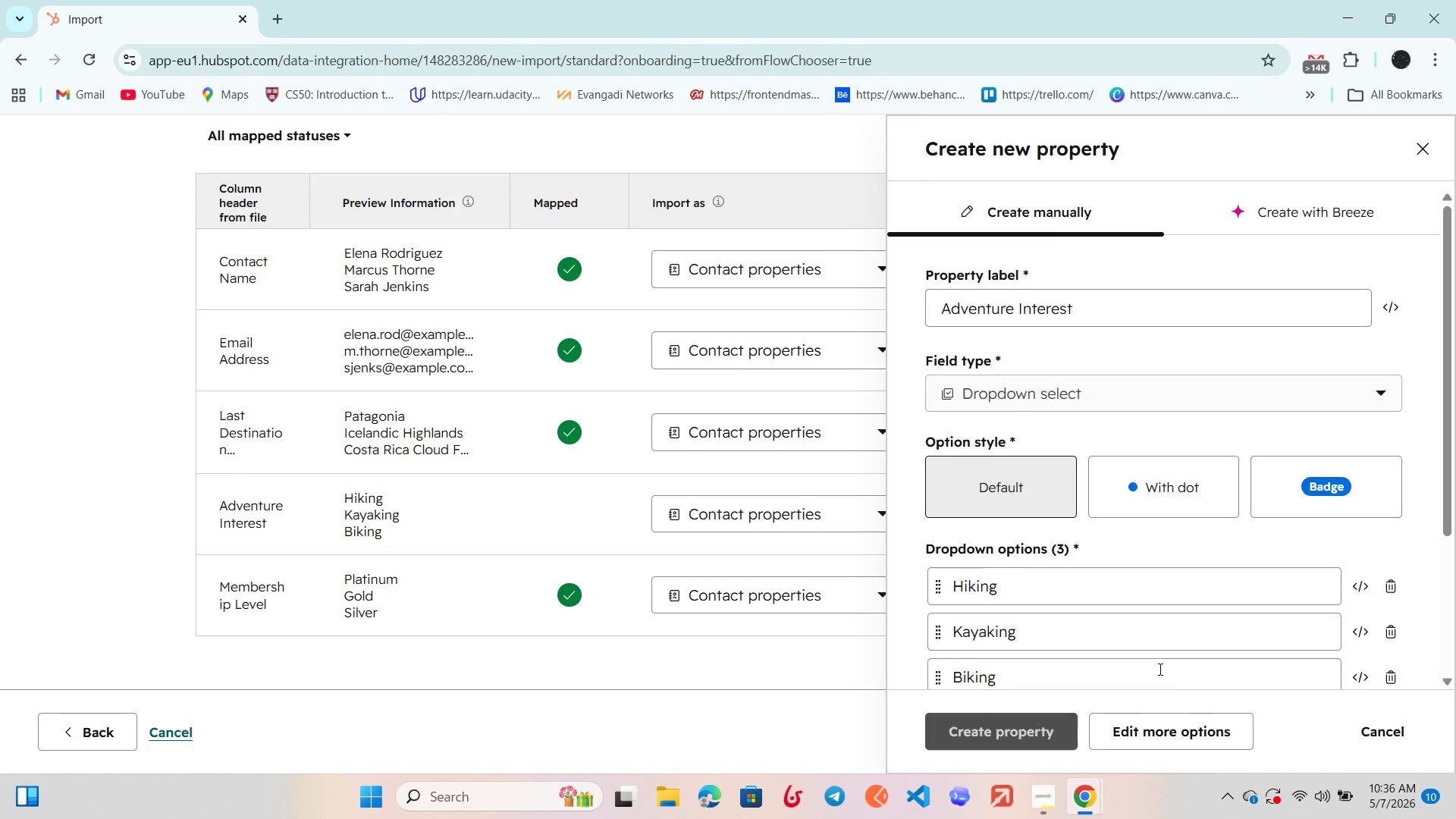 
left_click([1150, 482])
 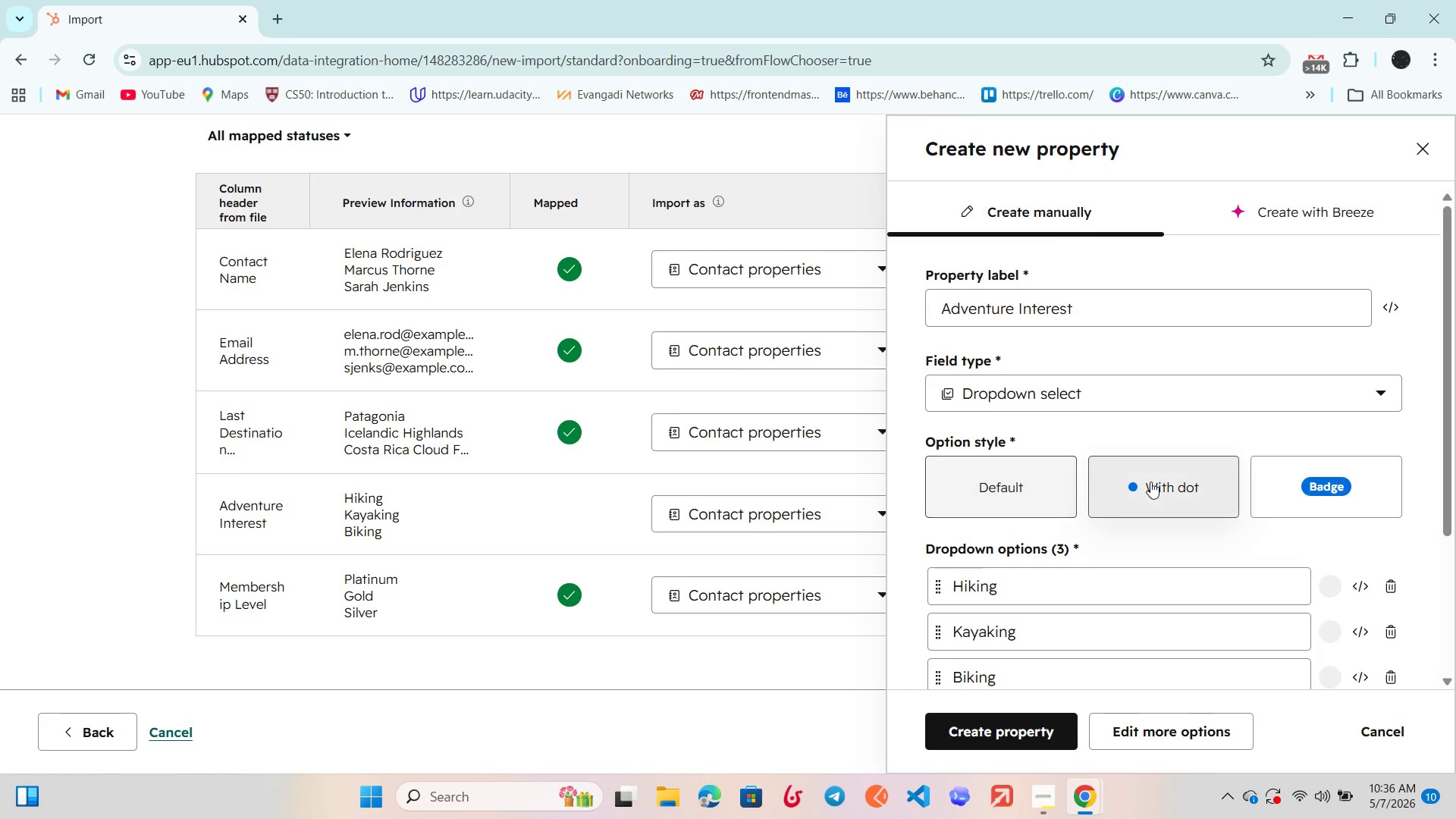 
scroll: coordinate [1150, 482], scroll_direction: down, amount: 4.0
 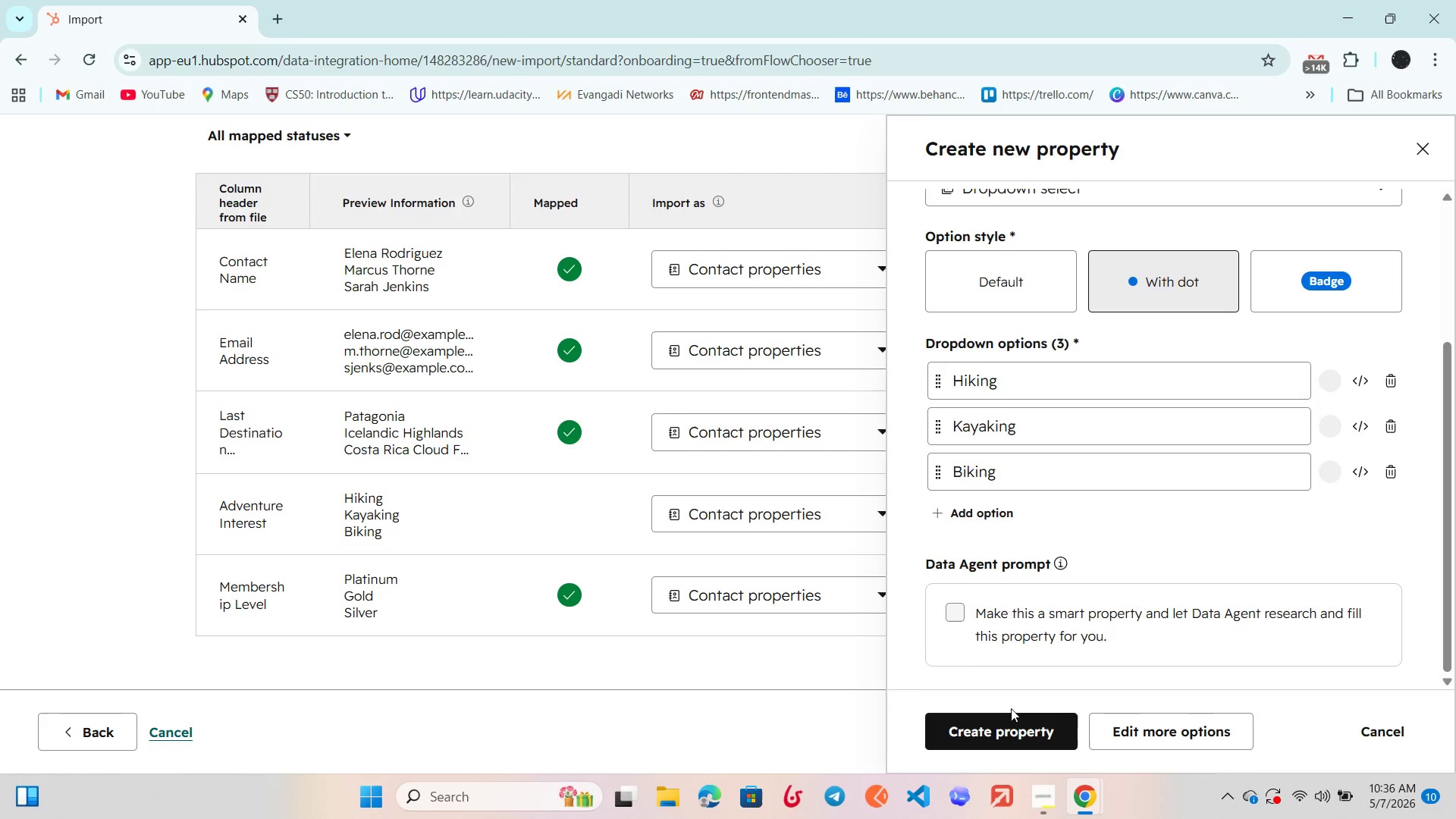 
left_click([1012, 721])
 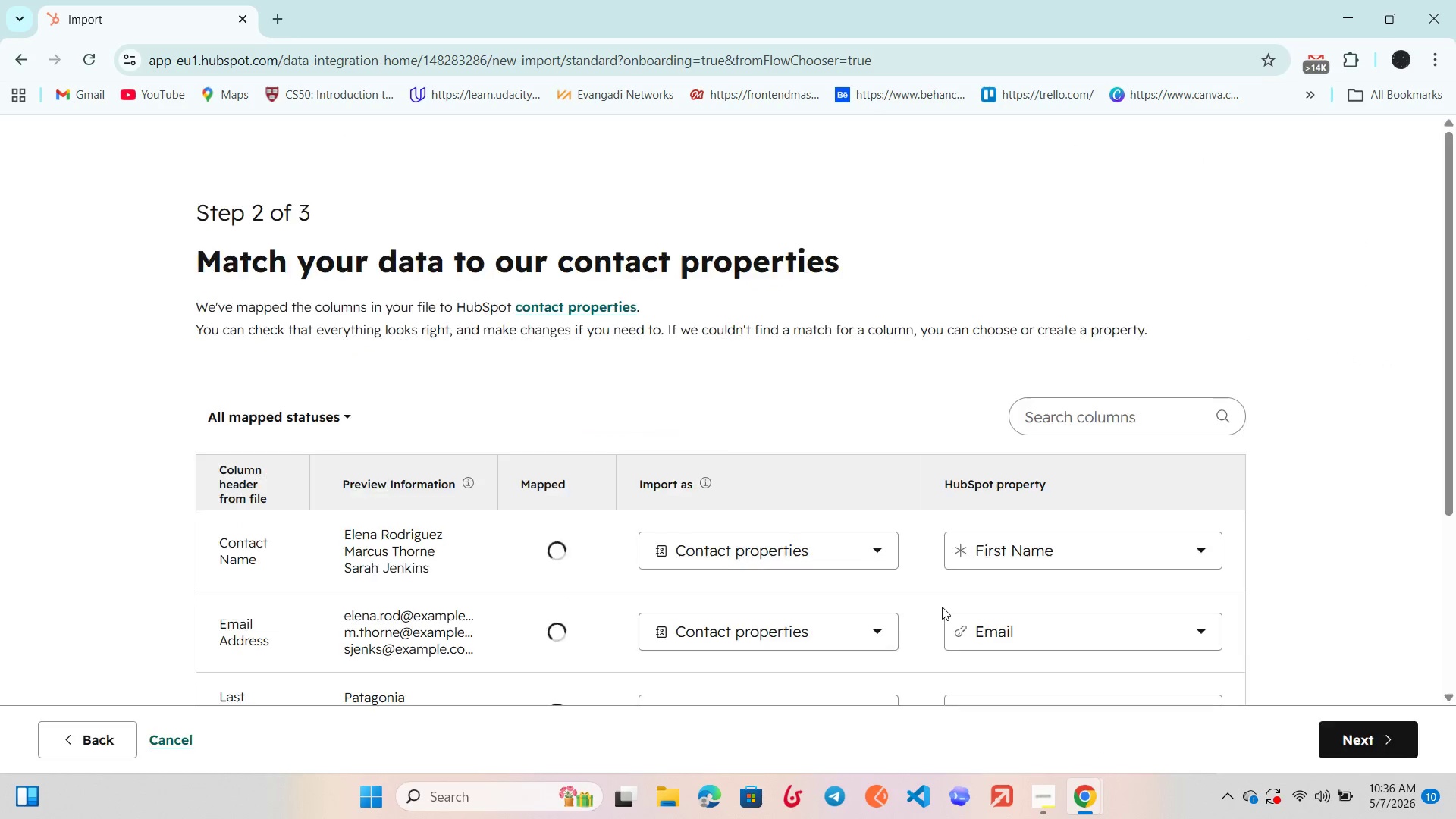 
scroll: coordinate [942, 607], scroll_direction: down, amount: 8.0
 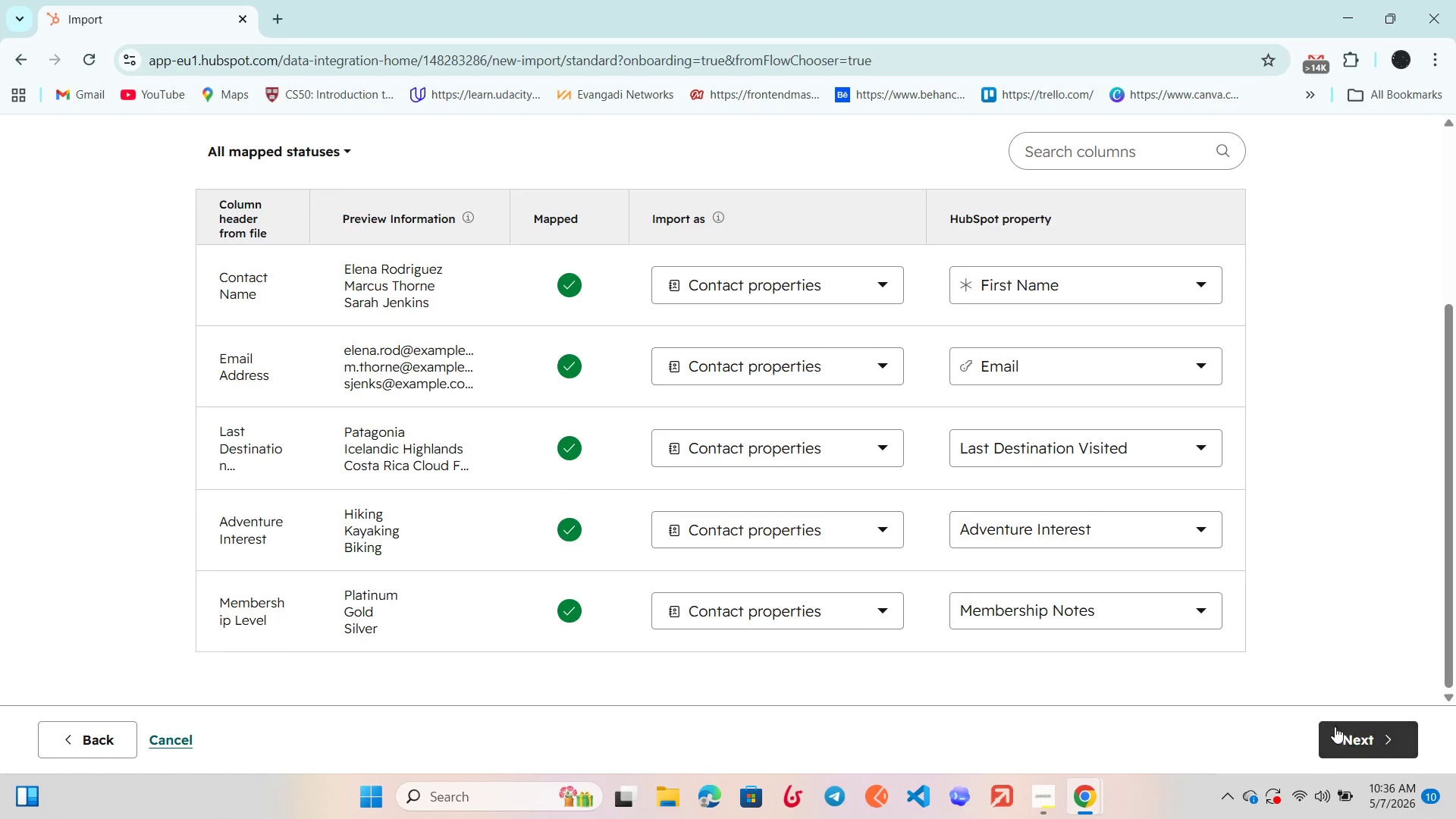 
left_click([1357, 730])
 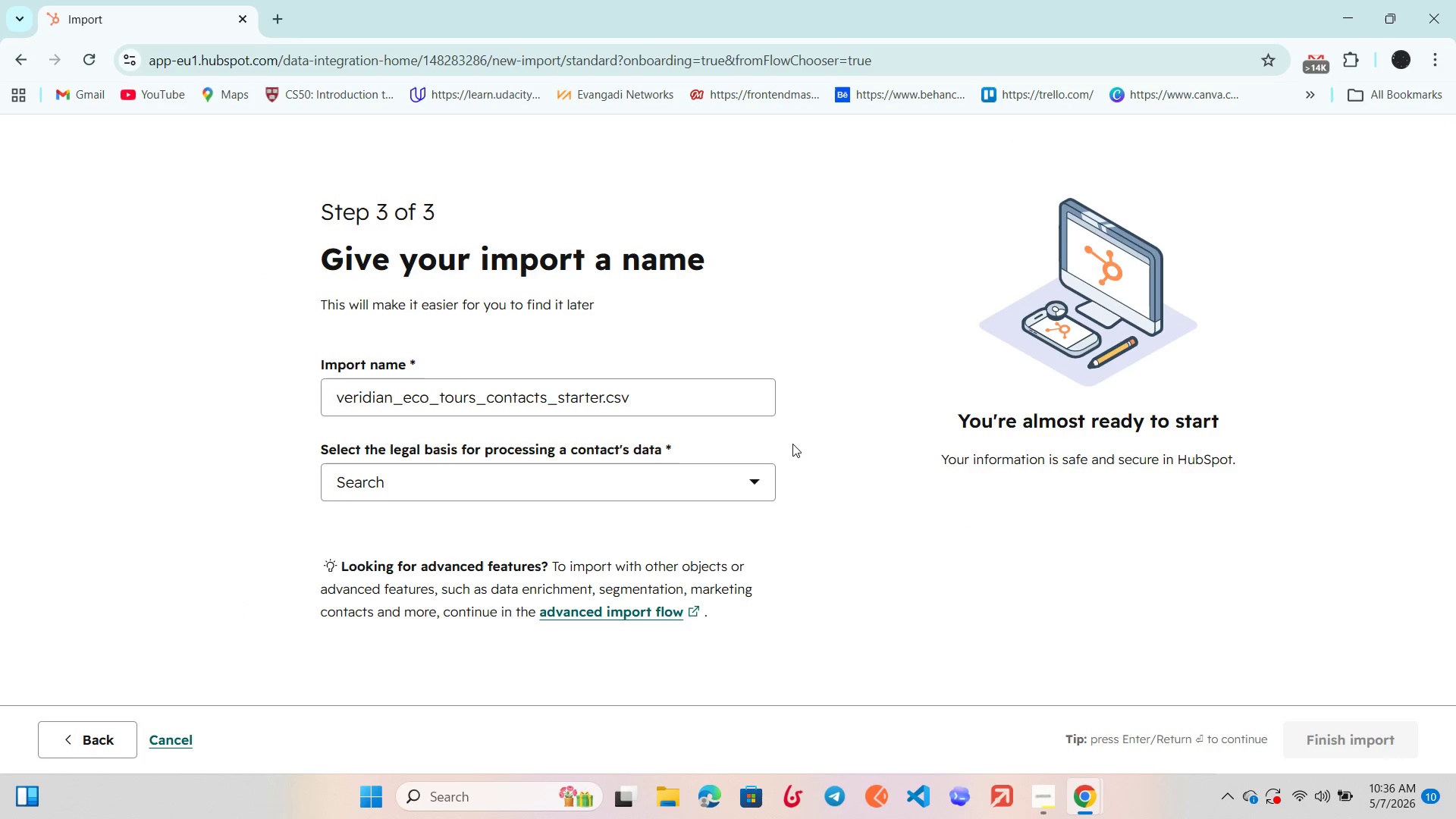 
left_click([504, 482])
 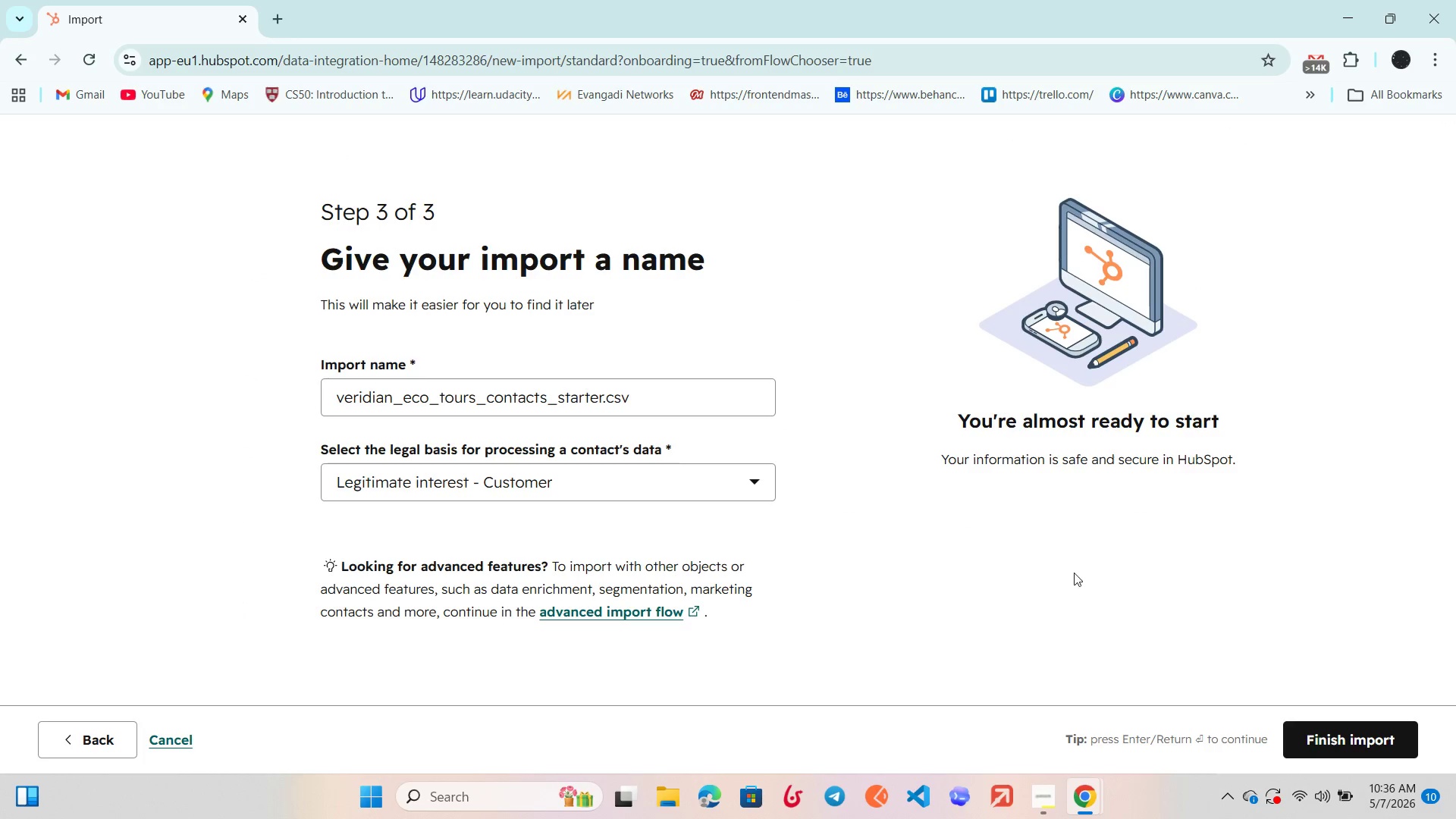 
left_click([1344, 730])
 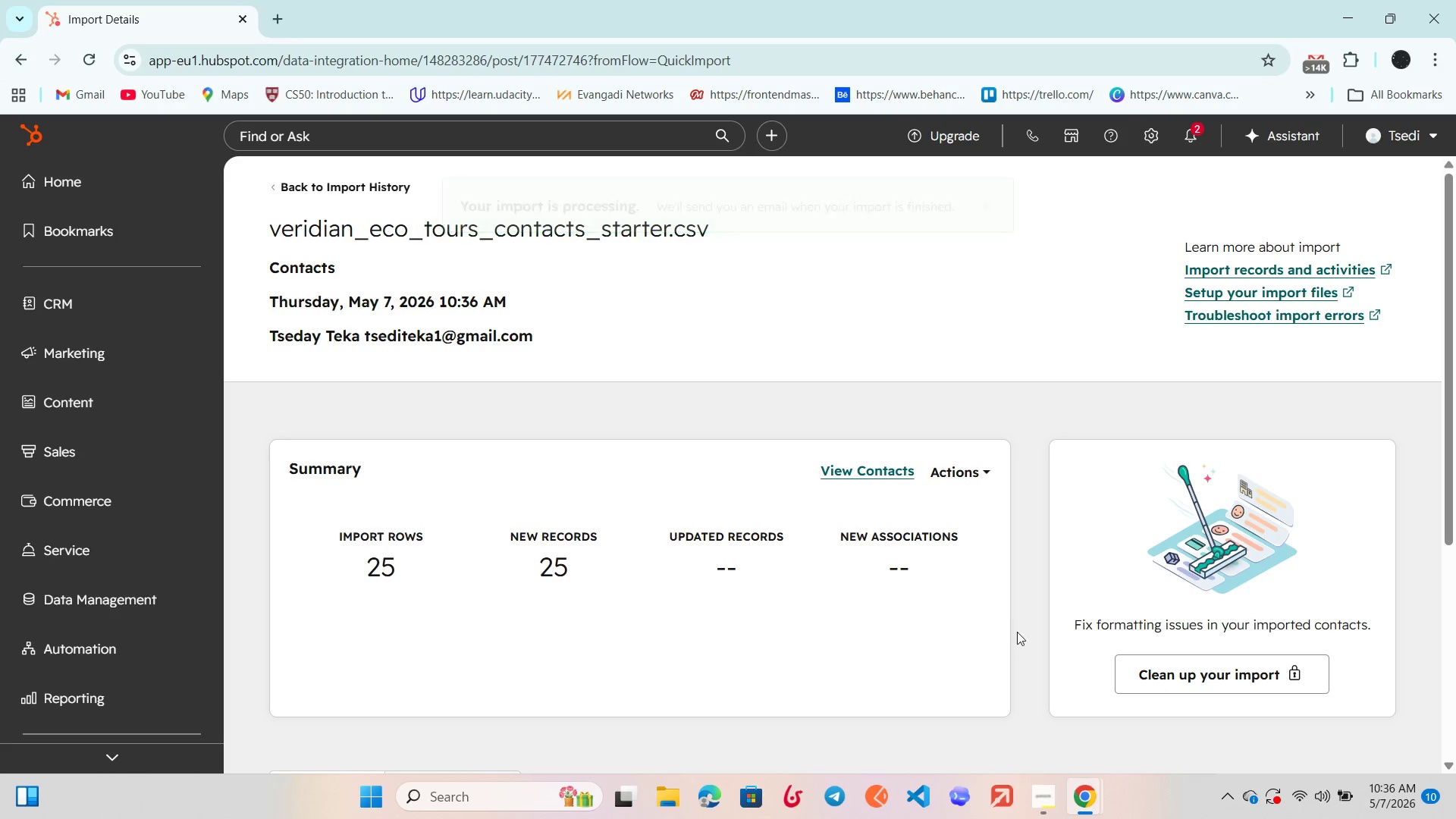 
wait(6.61)
 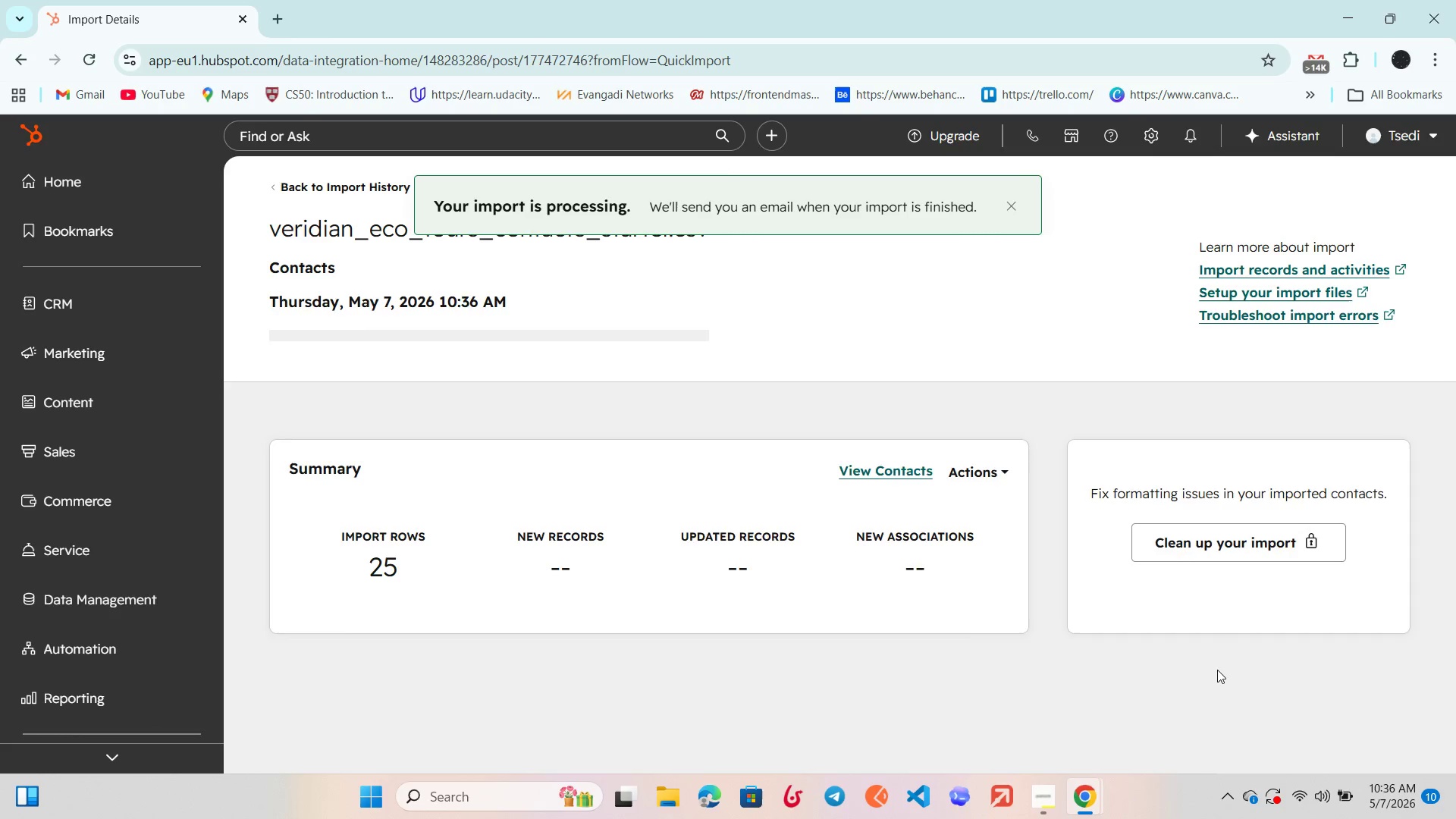 
left_click([1056, 805])